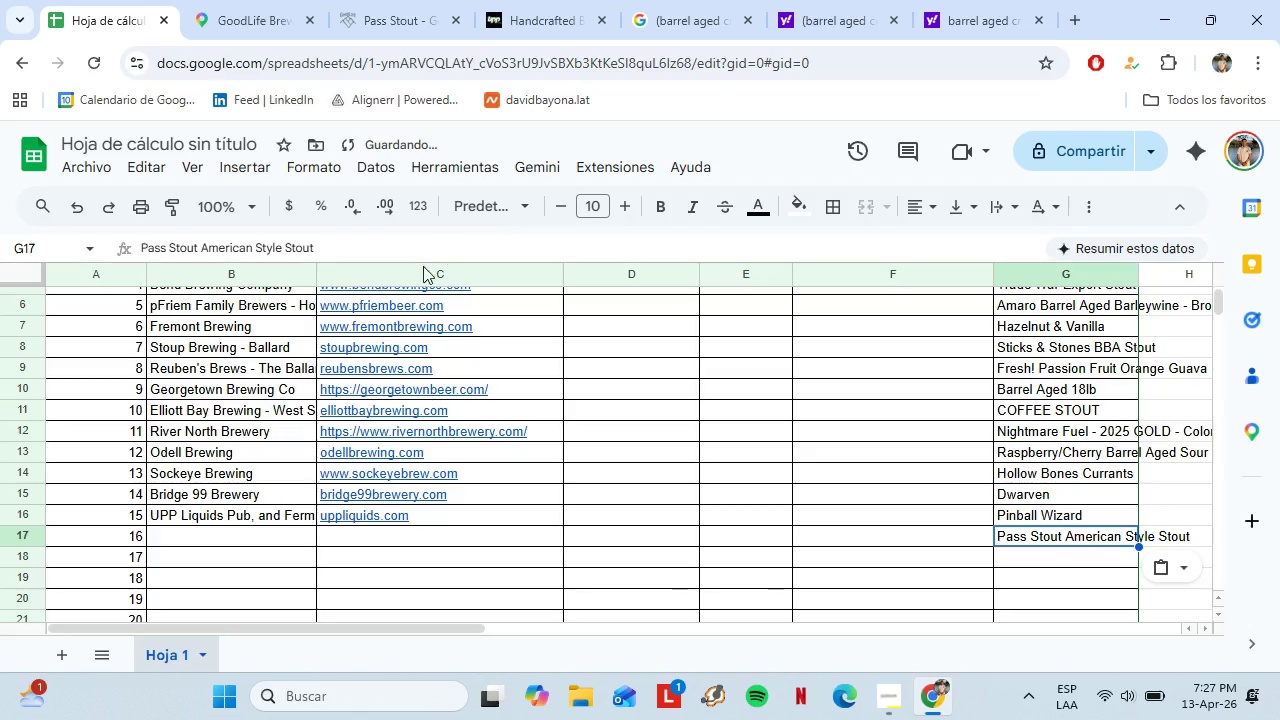 
left_click([389, 246])
 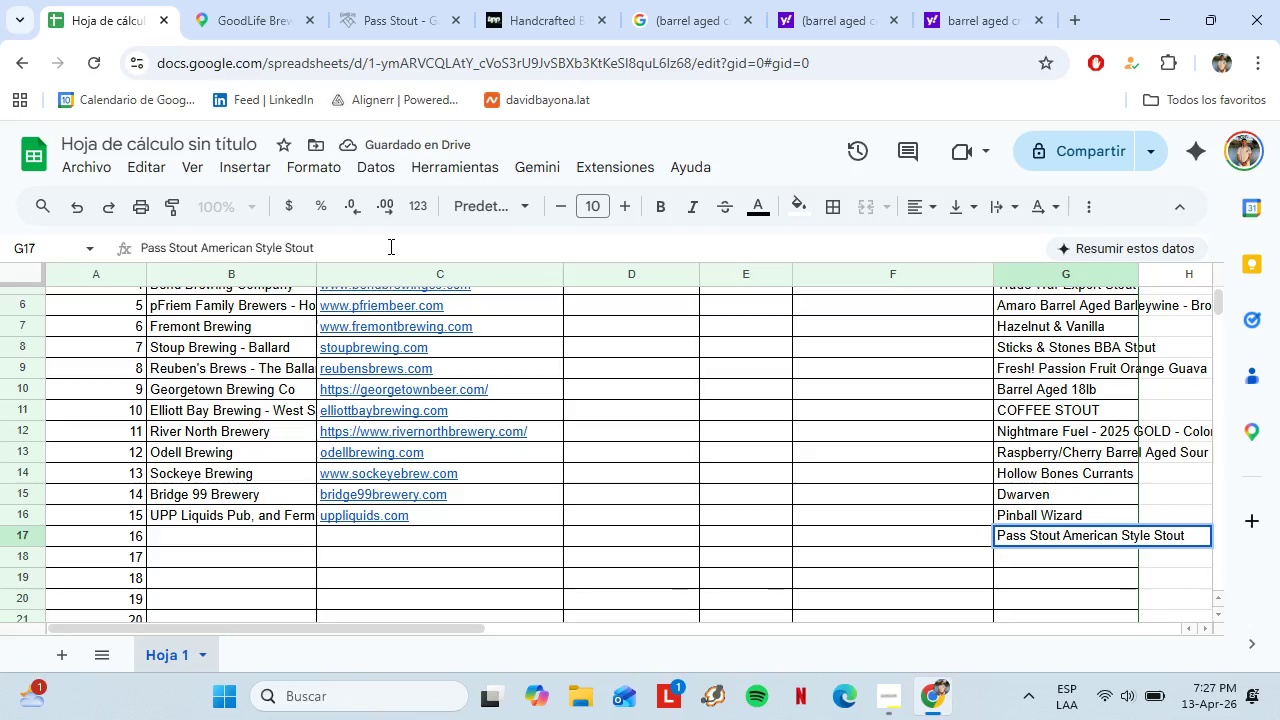 
key(Space)
 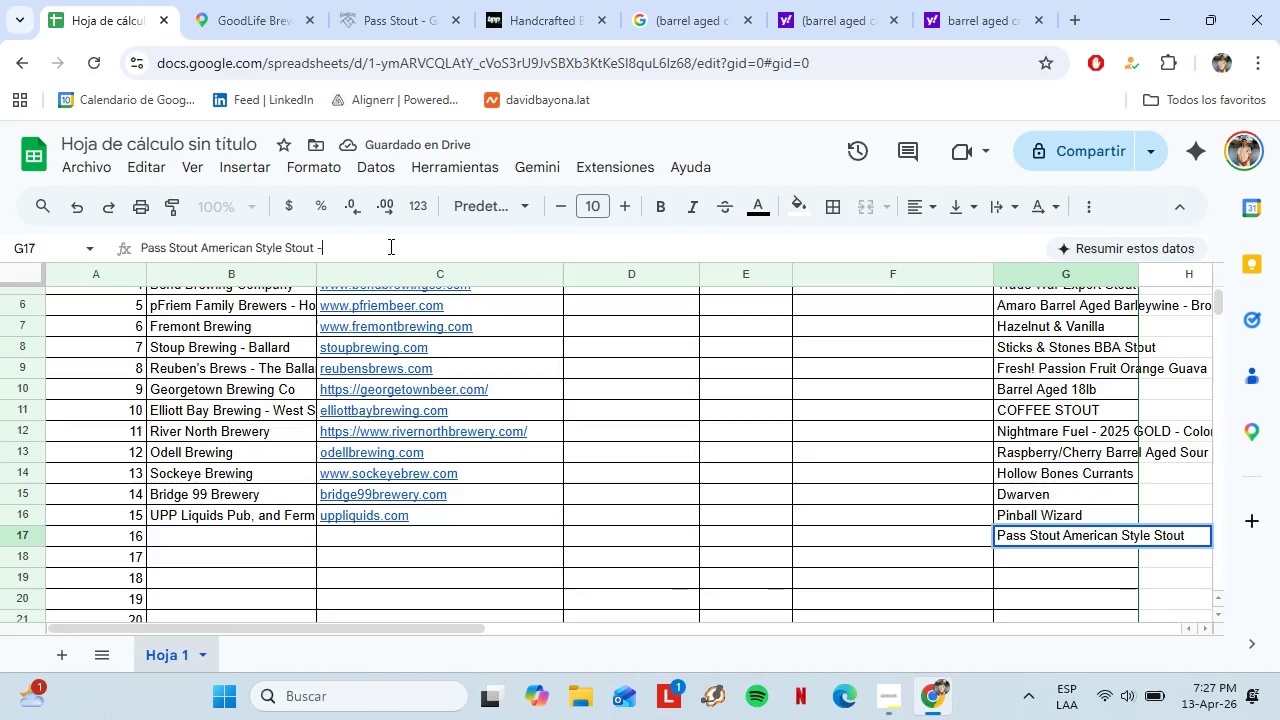 
key(Minus)
 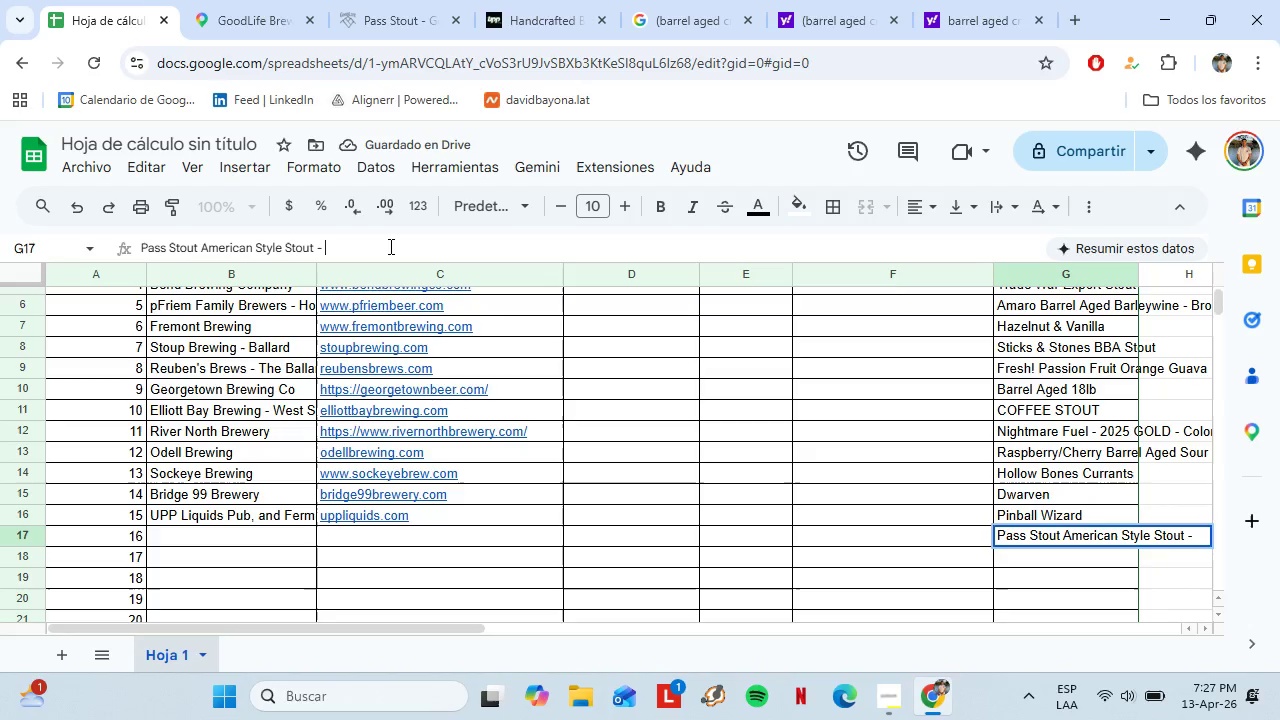 
key(Space)
 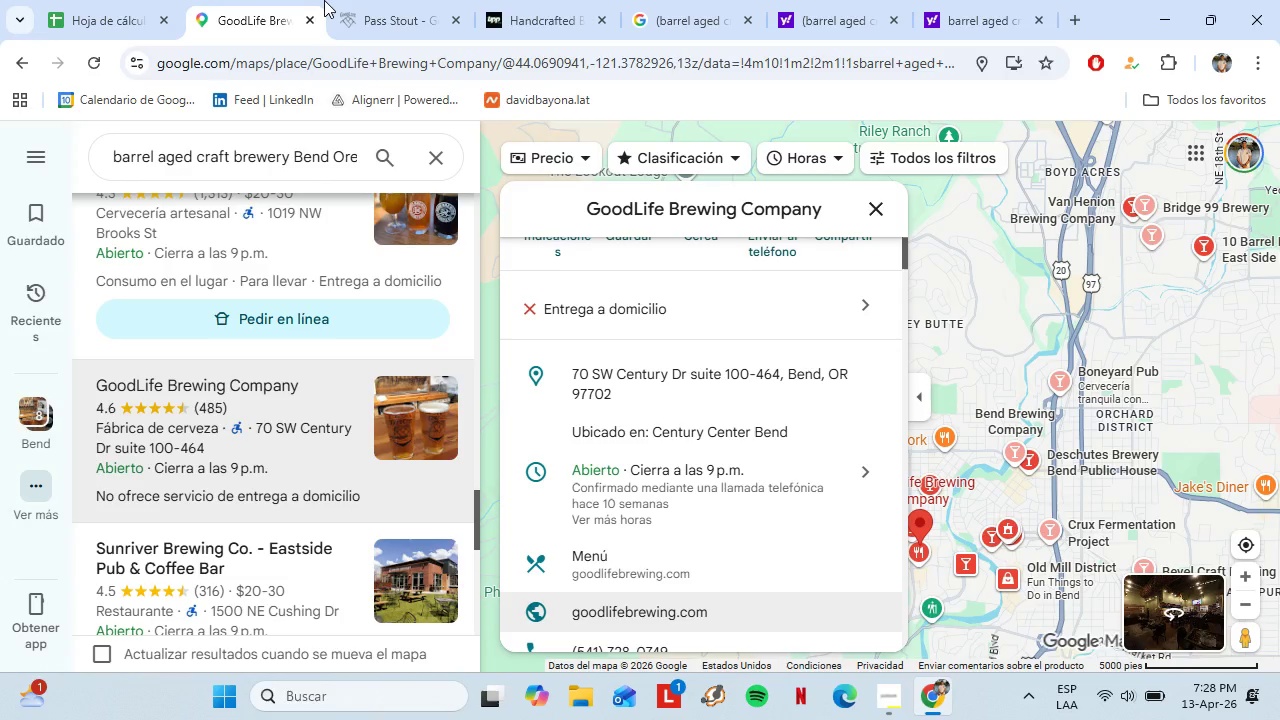 
double_click([371, 0])
 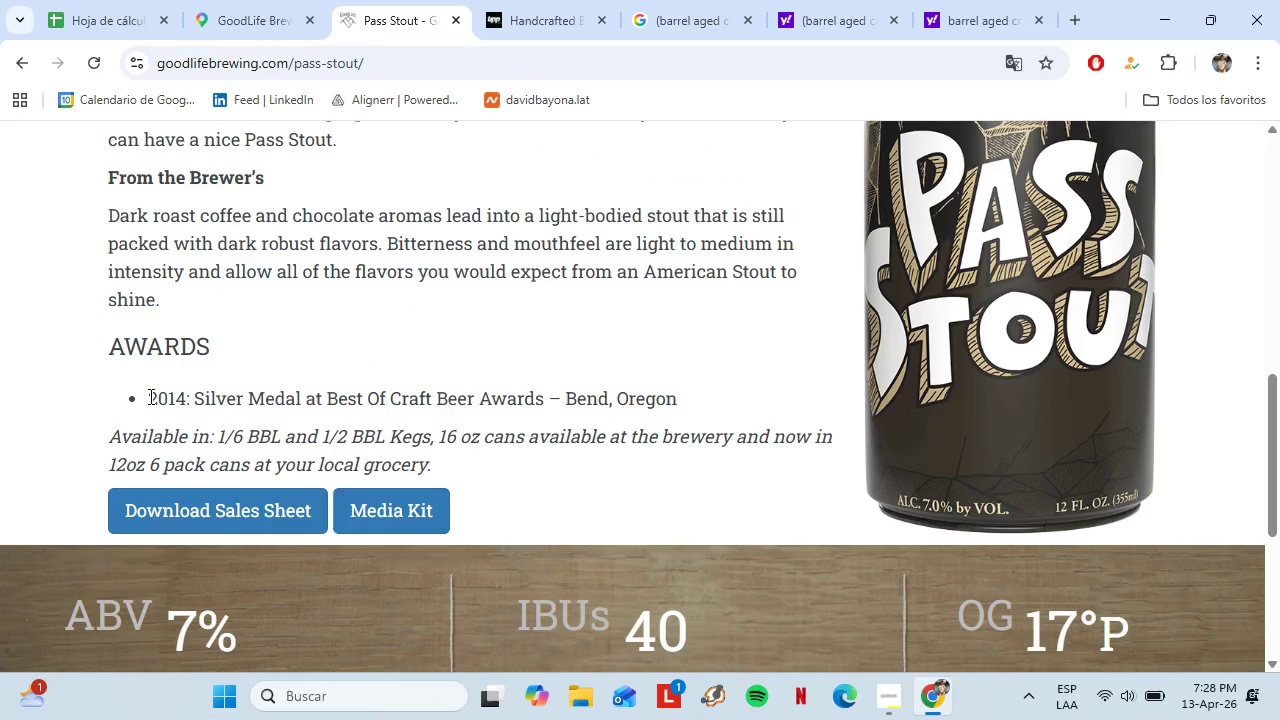 
left_click_drag(start_coordinate=[149, 396], to_coordinate=[690, 406])
 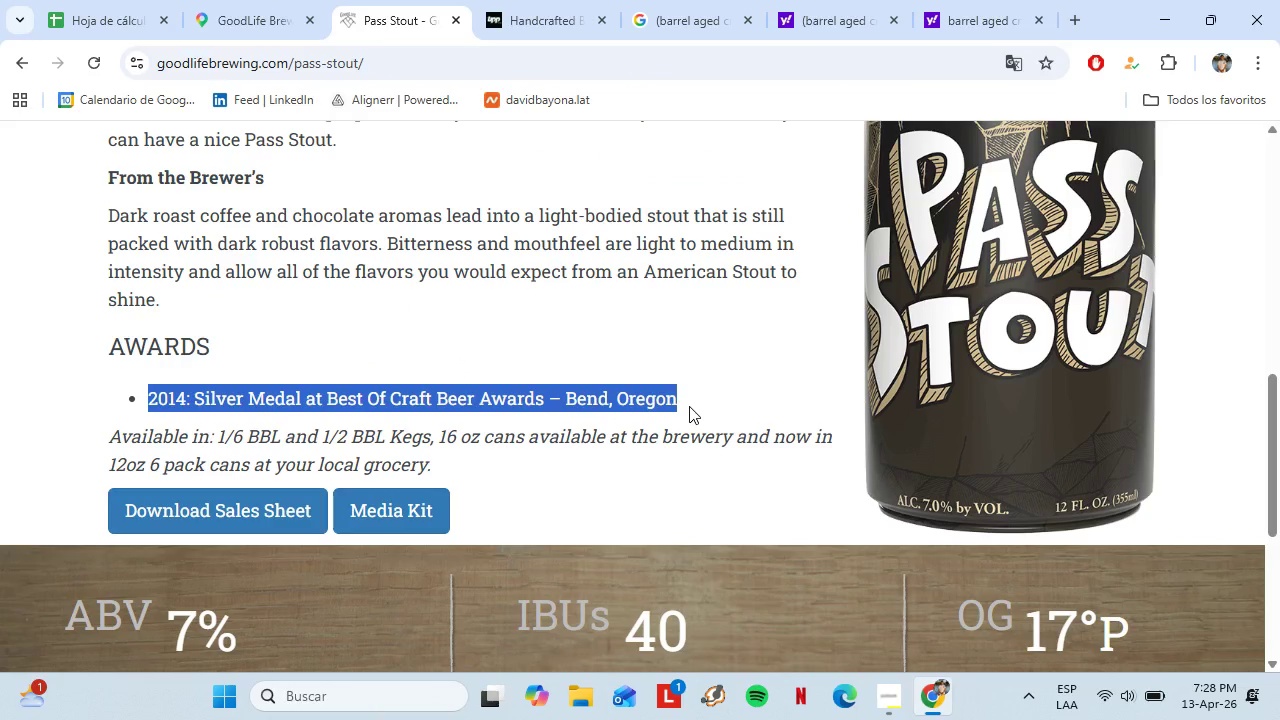 
key(Control+C)
 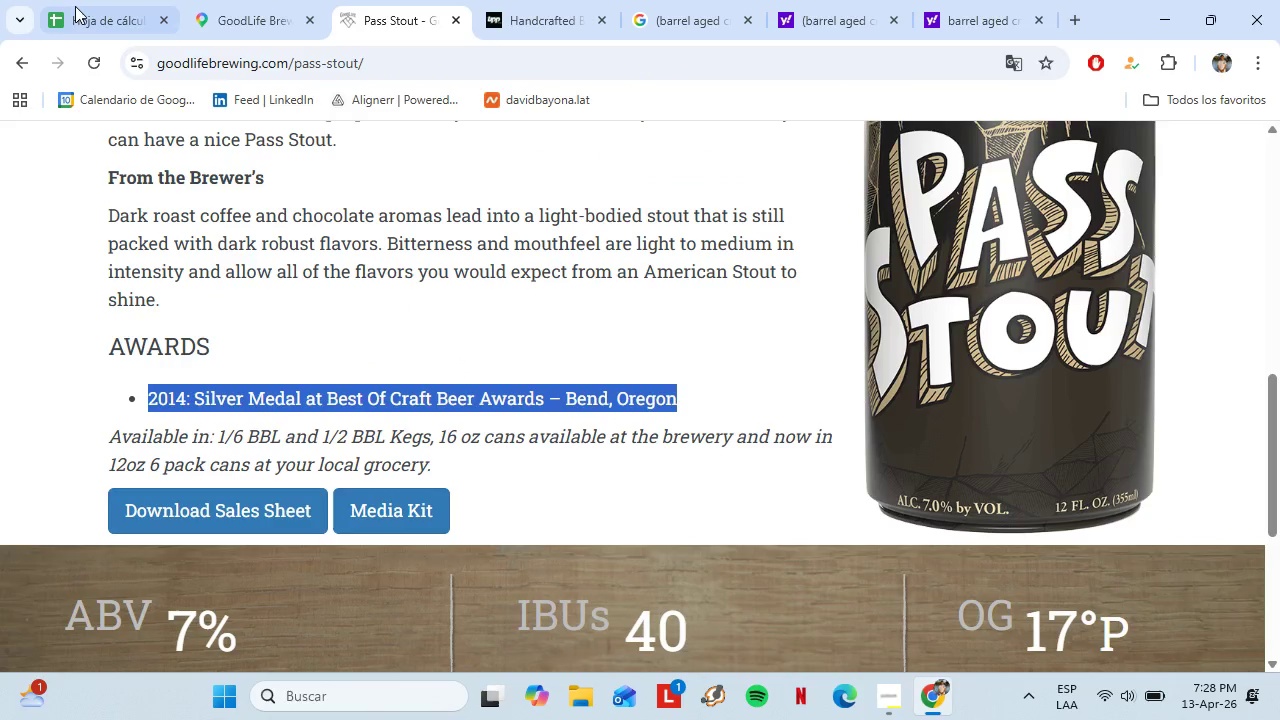 
left_click([77, 3])
 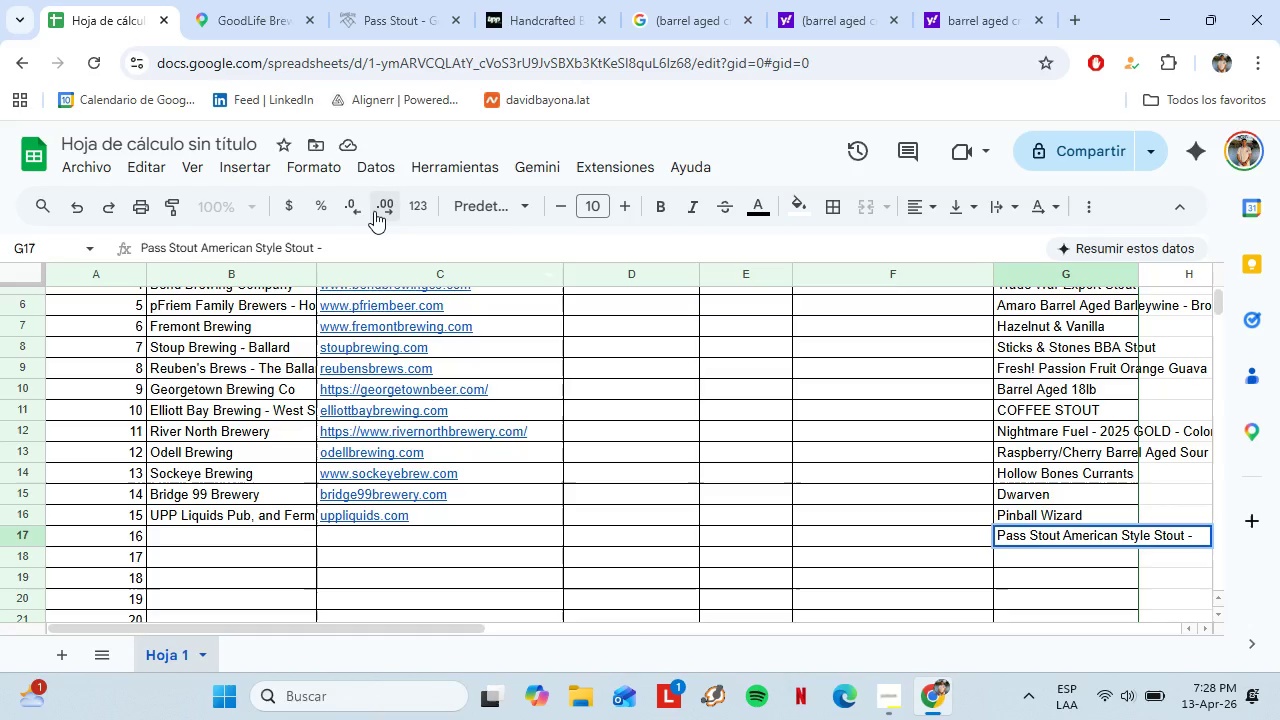 
key(Control+Shift+V)
 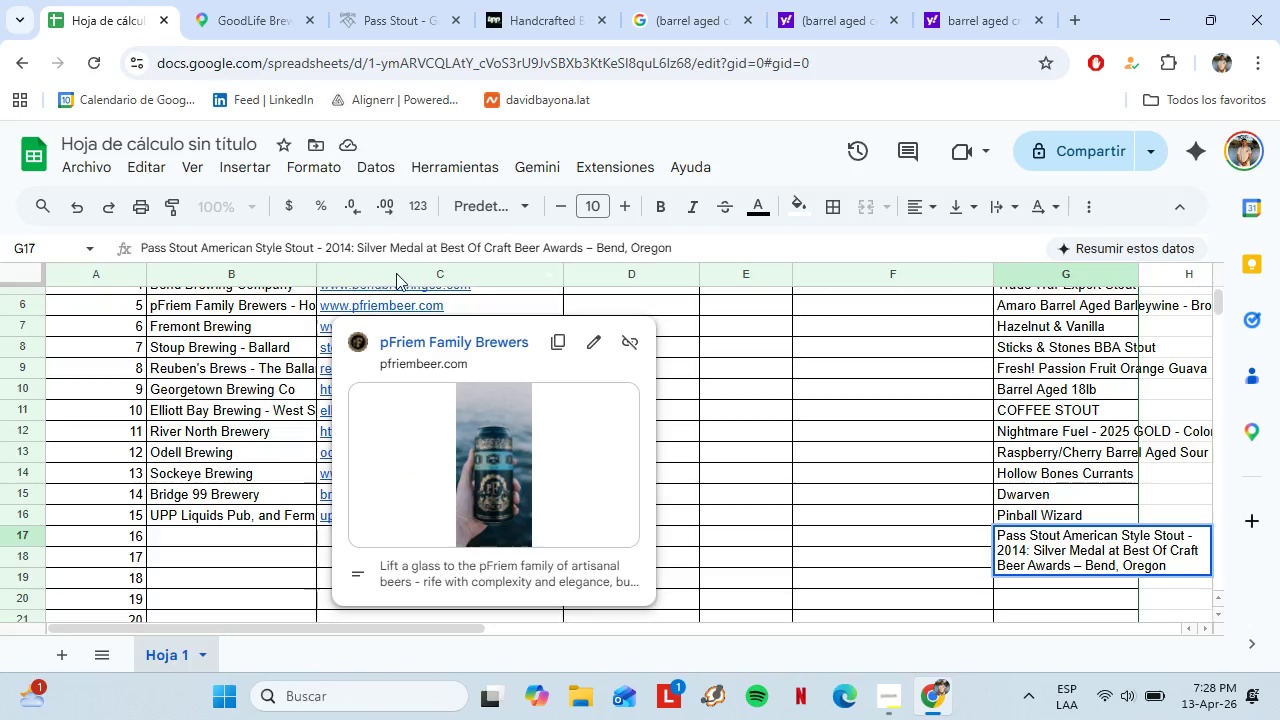 
left_click([323, 247])
 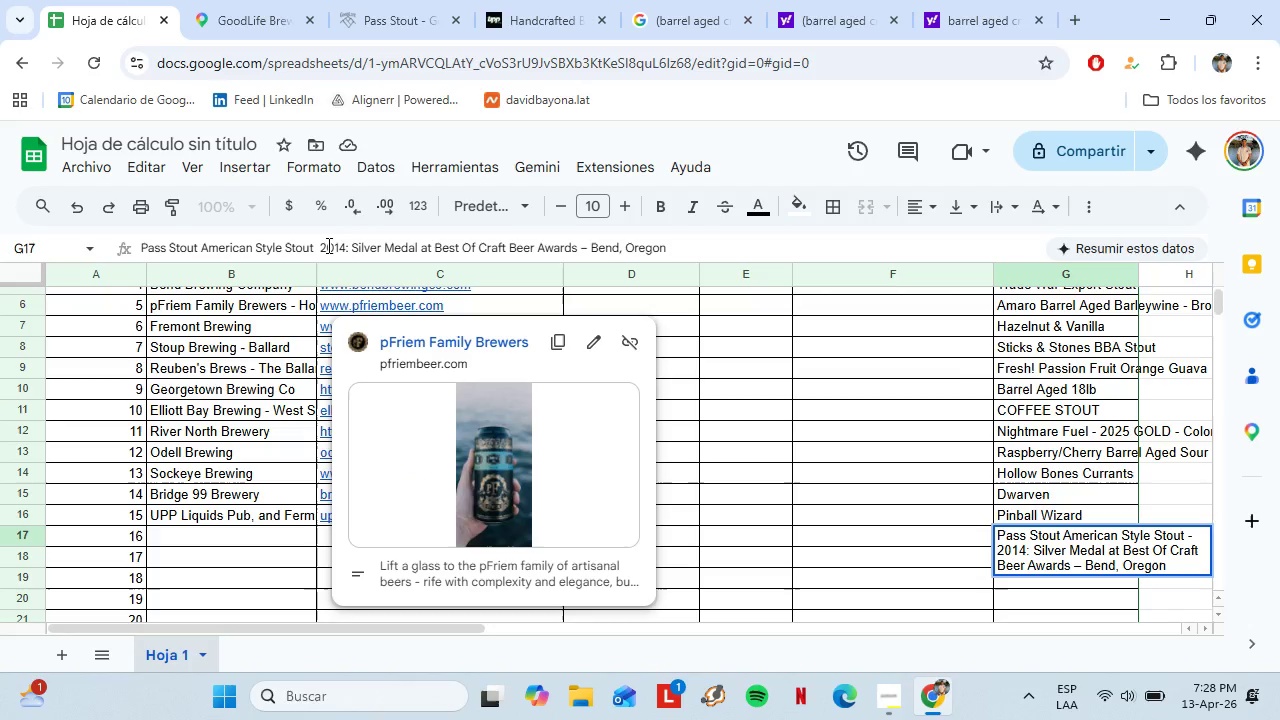 
key(Backspace)
 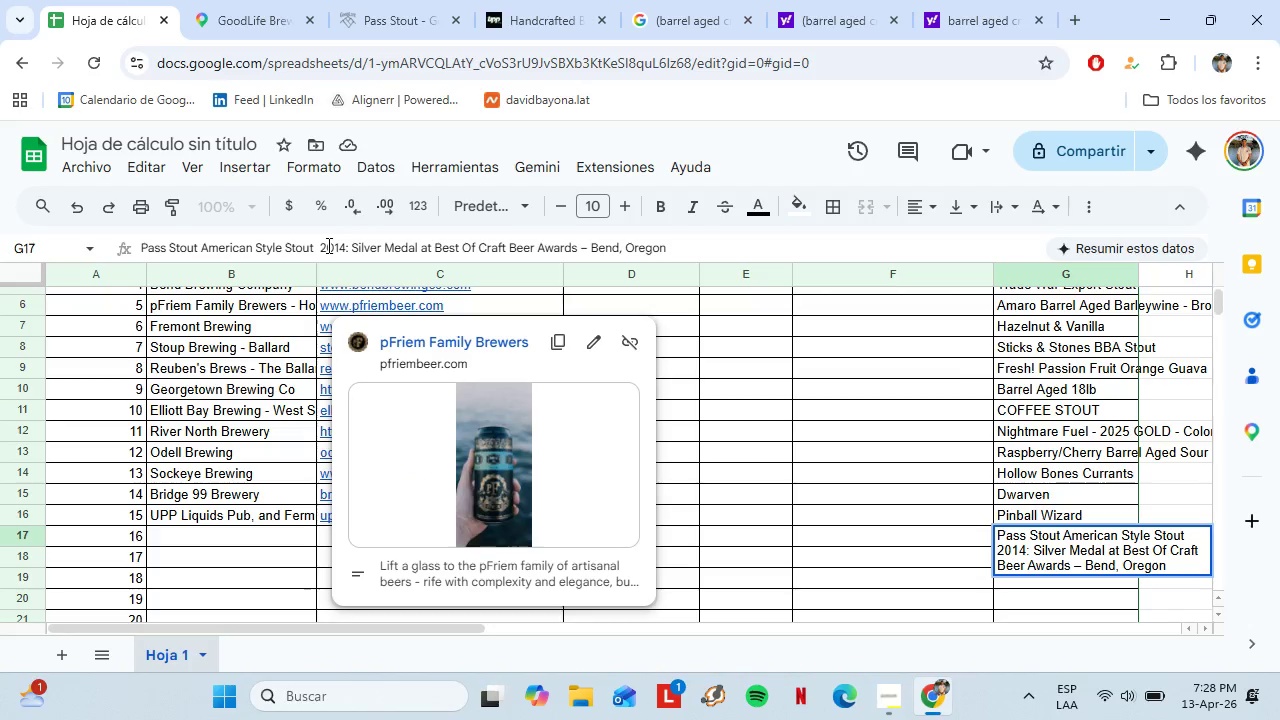 
key(Shift+7)
 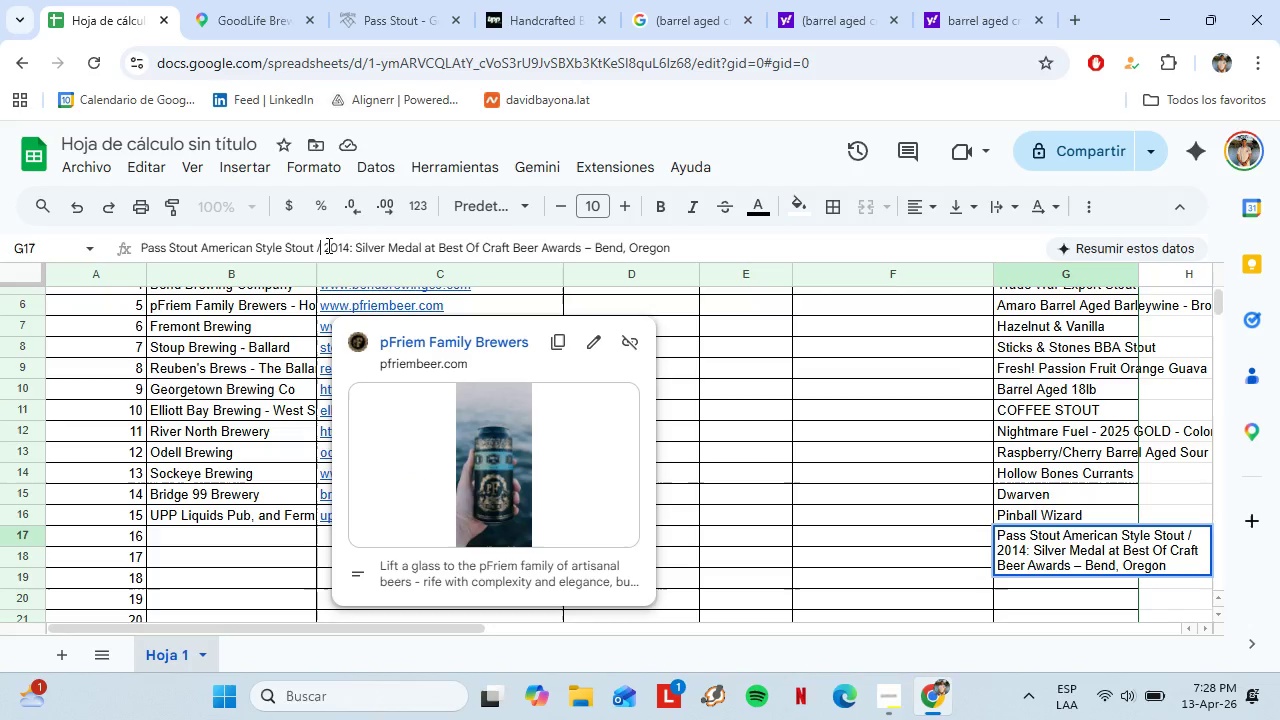 
key(Enter)
 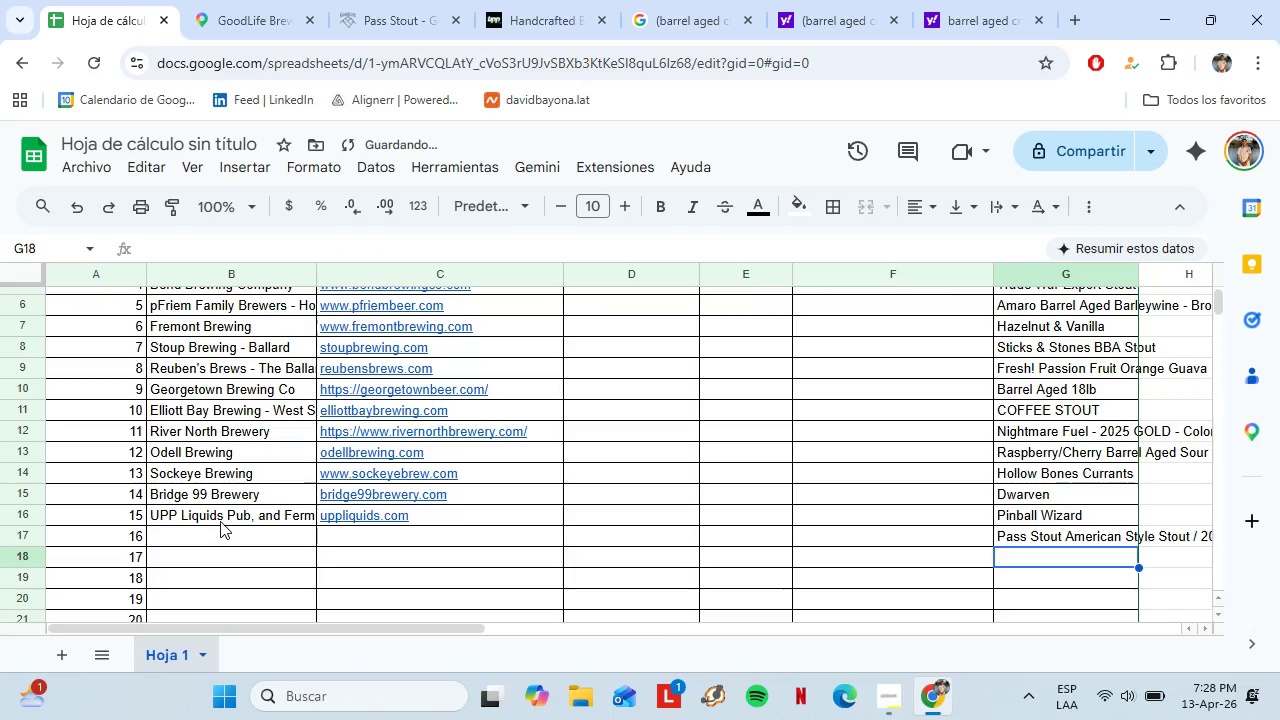 
left_click([212, 528])
 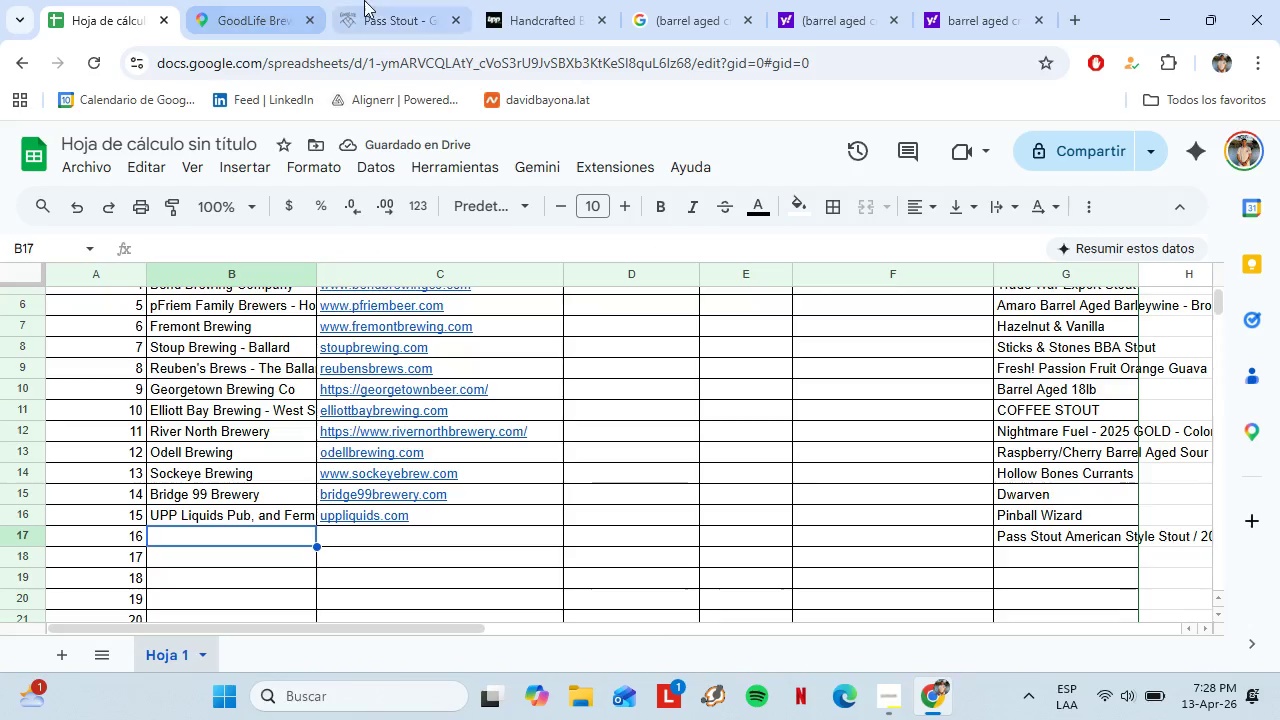 
left_click([366, 0])
 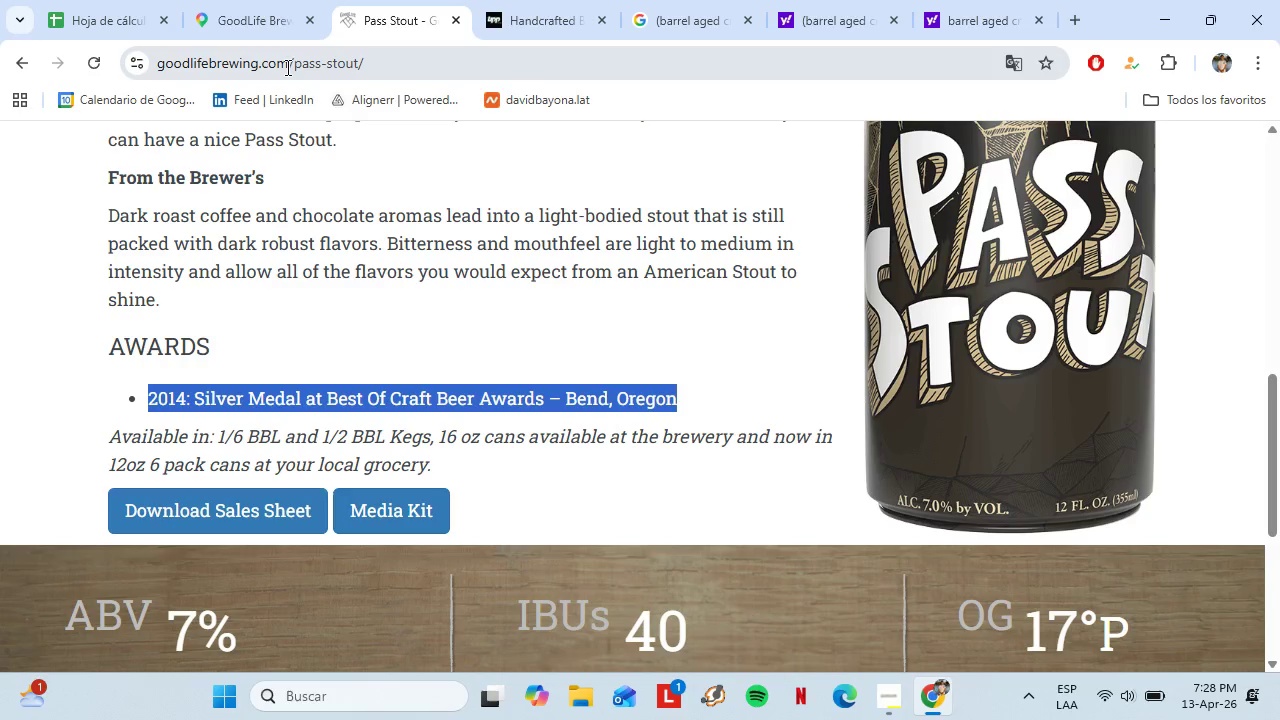 
left_click_drag(start_coordinate=[288, 67], to_coordinate=[161, 66])
 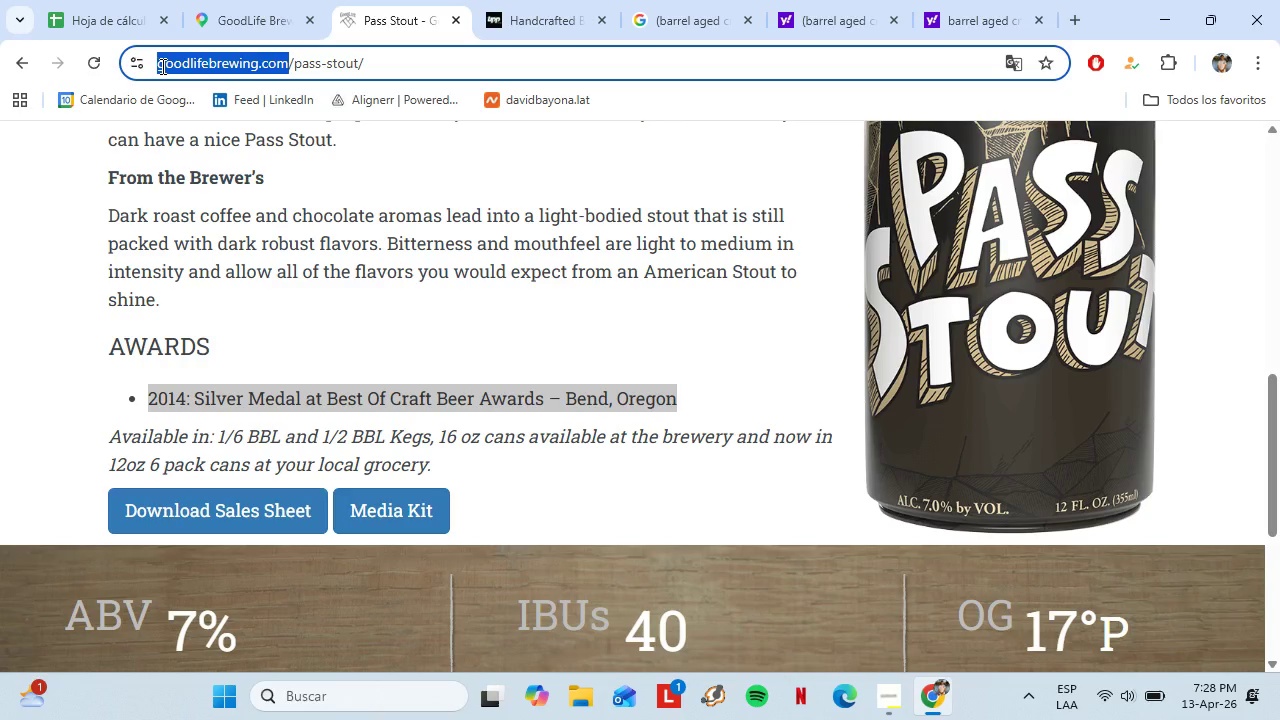 
key(Control+C)
 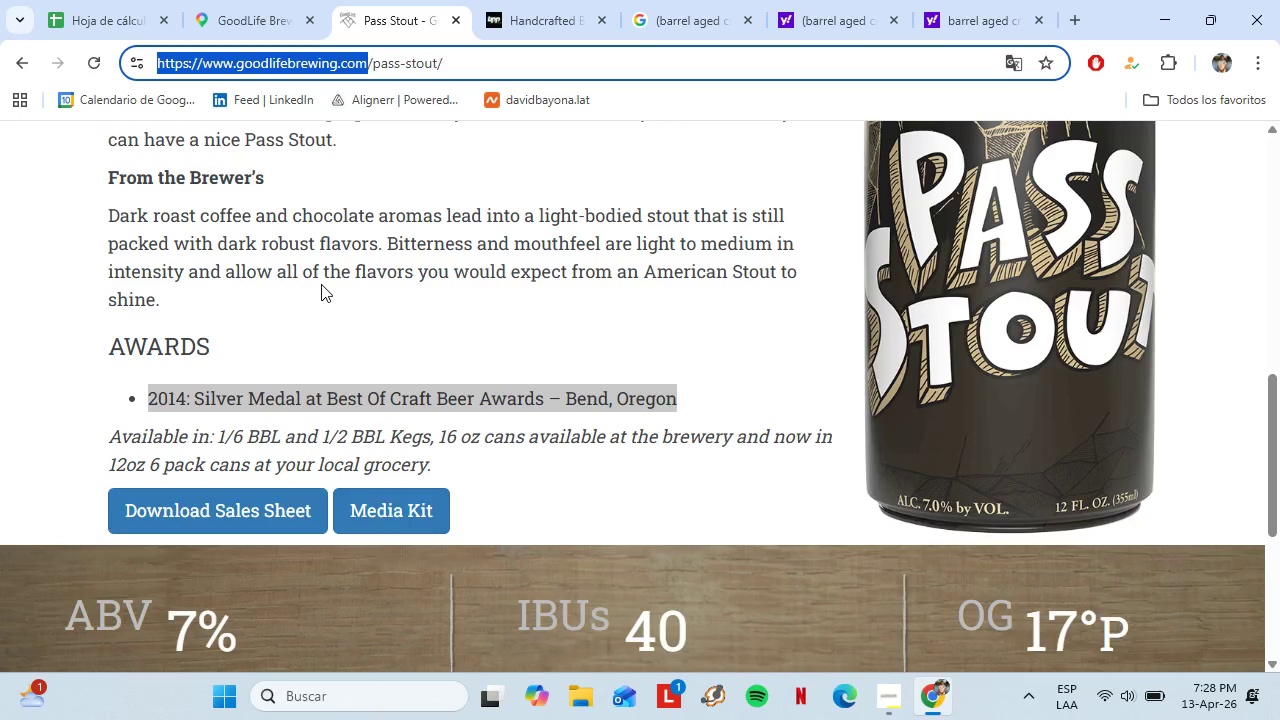 
scroll: coordinate [383, 423], scroll_direction: up, amount: 16.0
 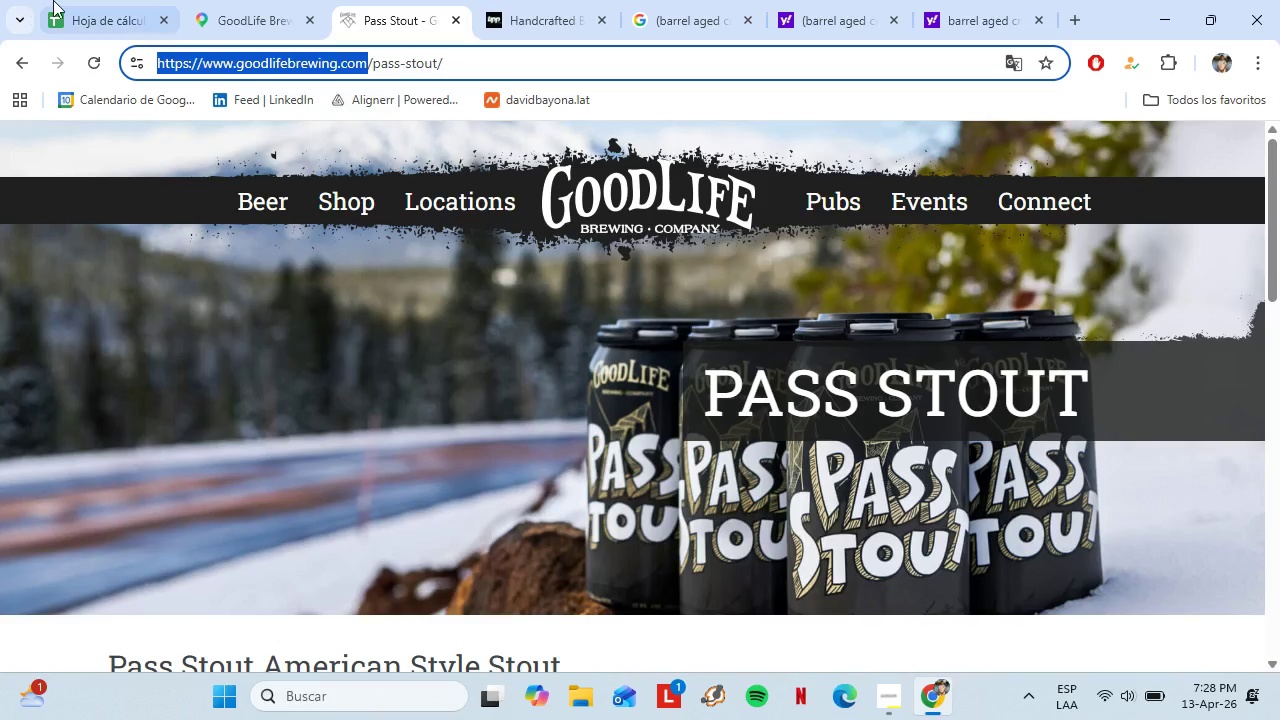 
left_click([54, 0])
 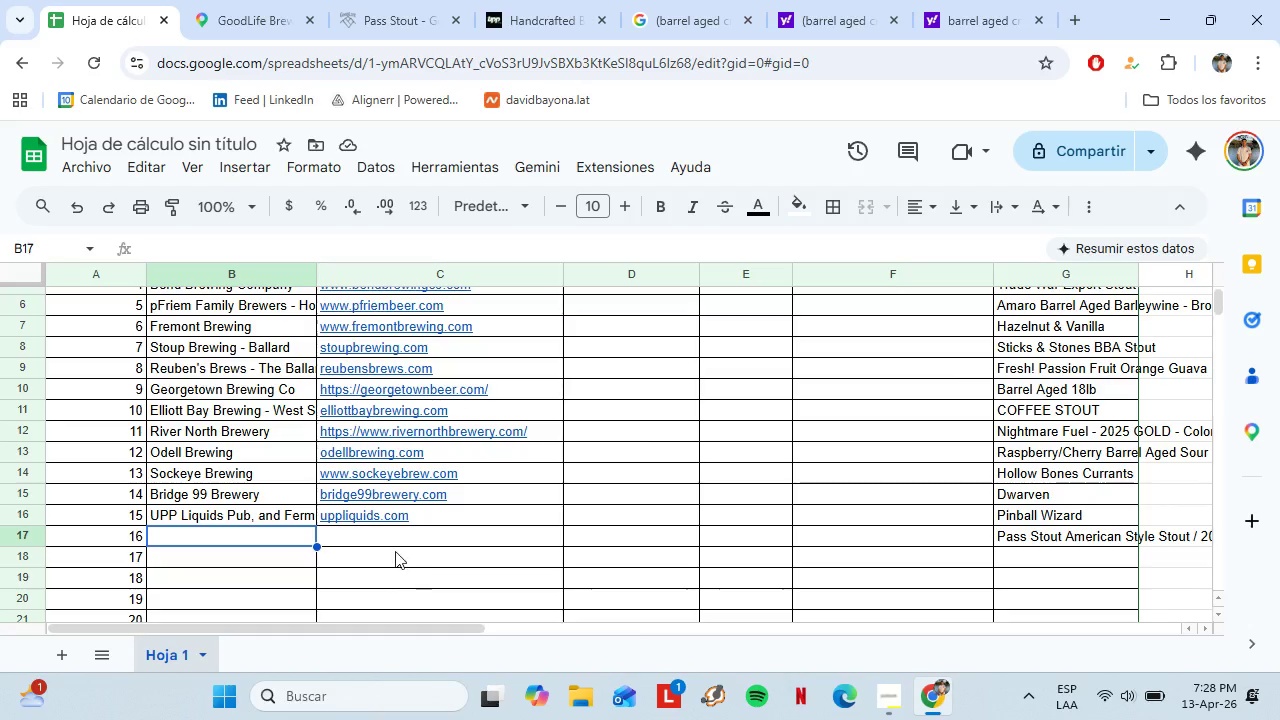 
left_click([379, 535])
 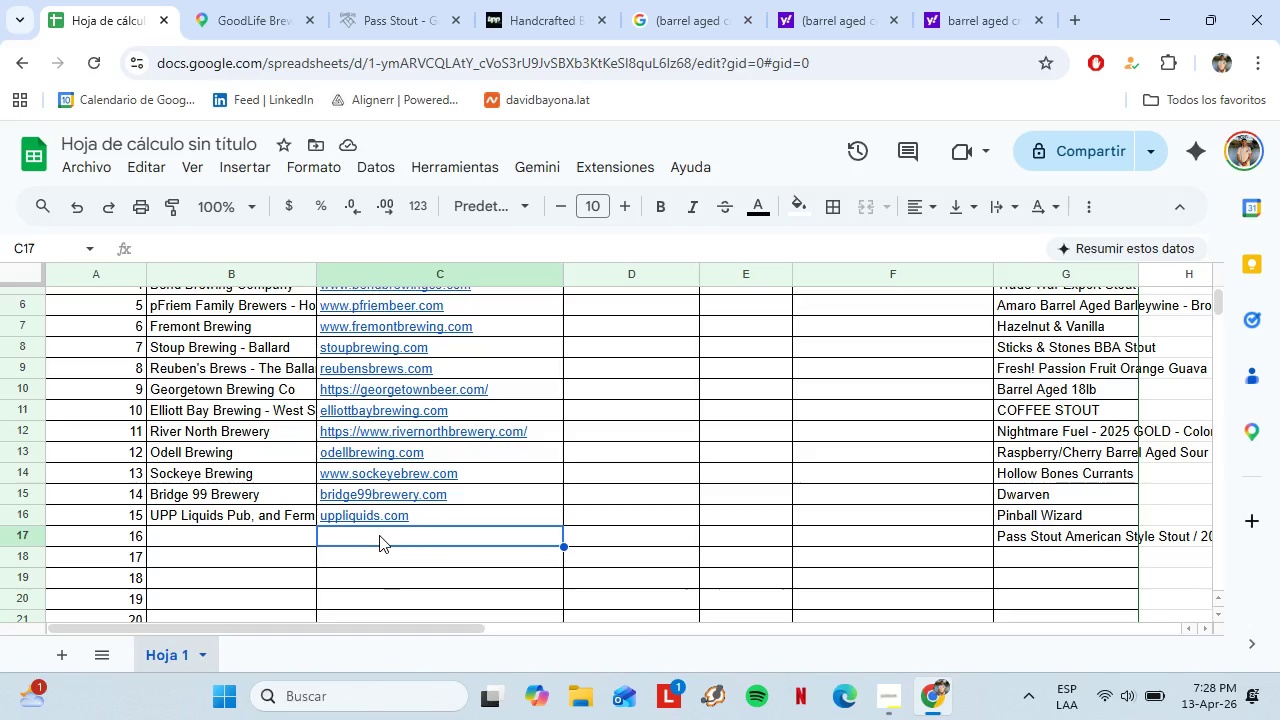 
key(Control+Shift+V)
 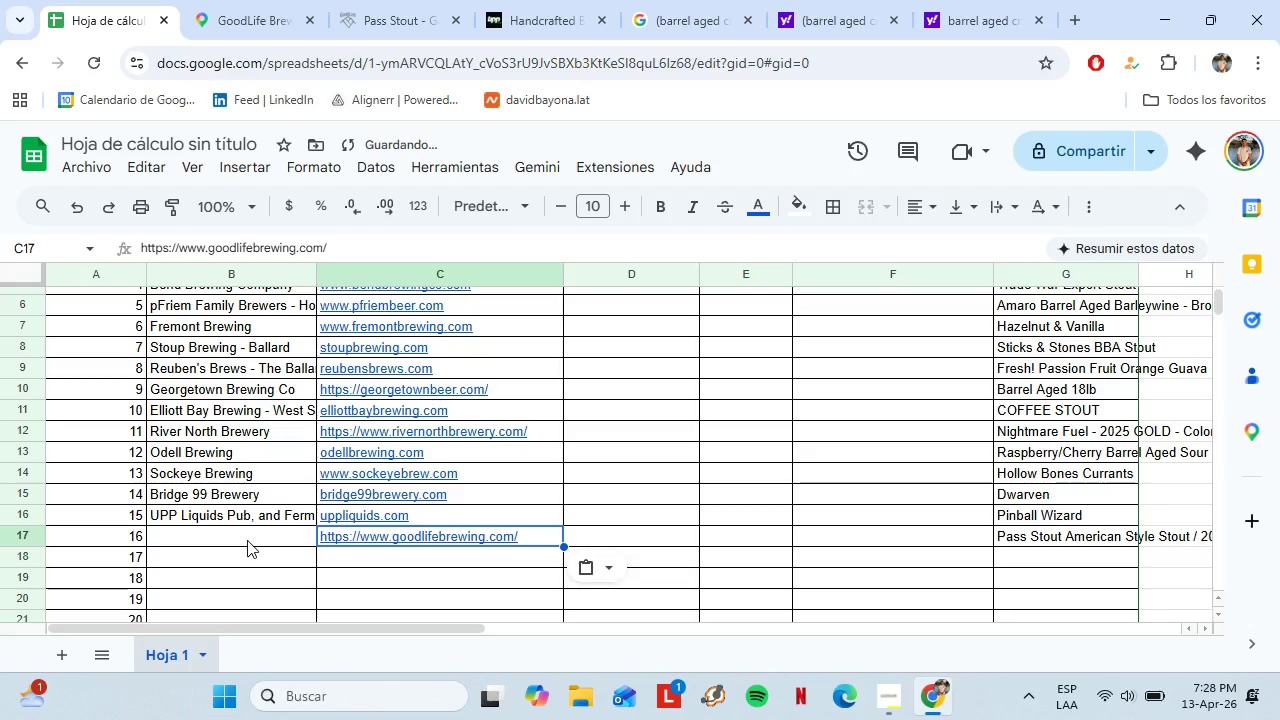 
left_click([247, 539])
 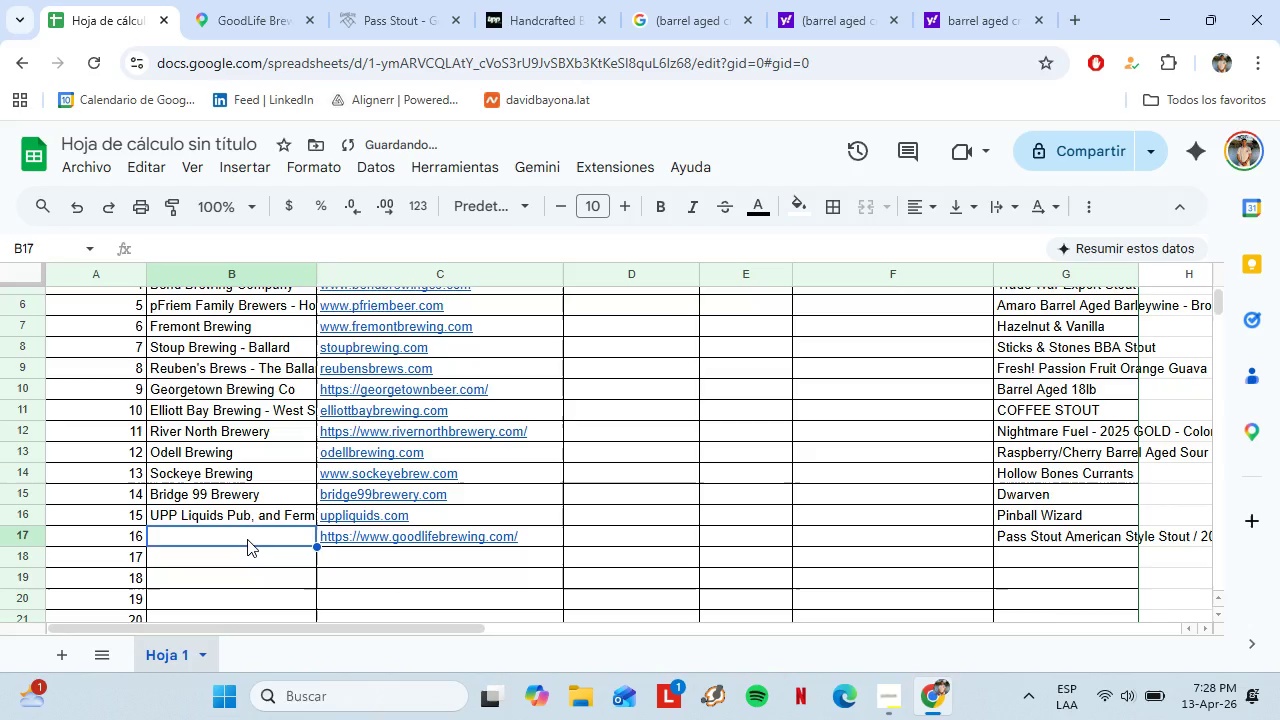 
type(Good l)
key(Backspace)
type(Life Brewing)
 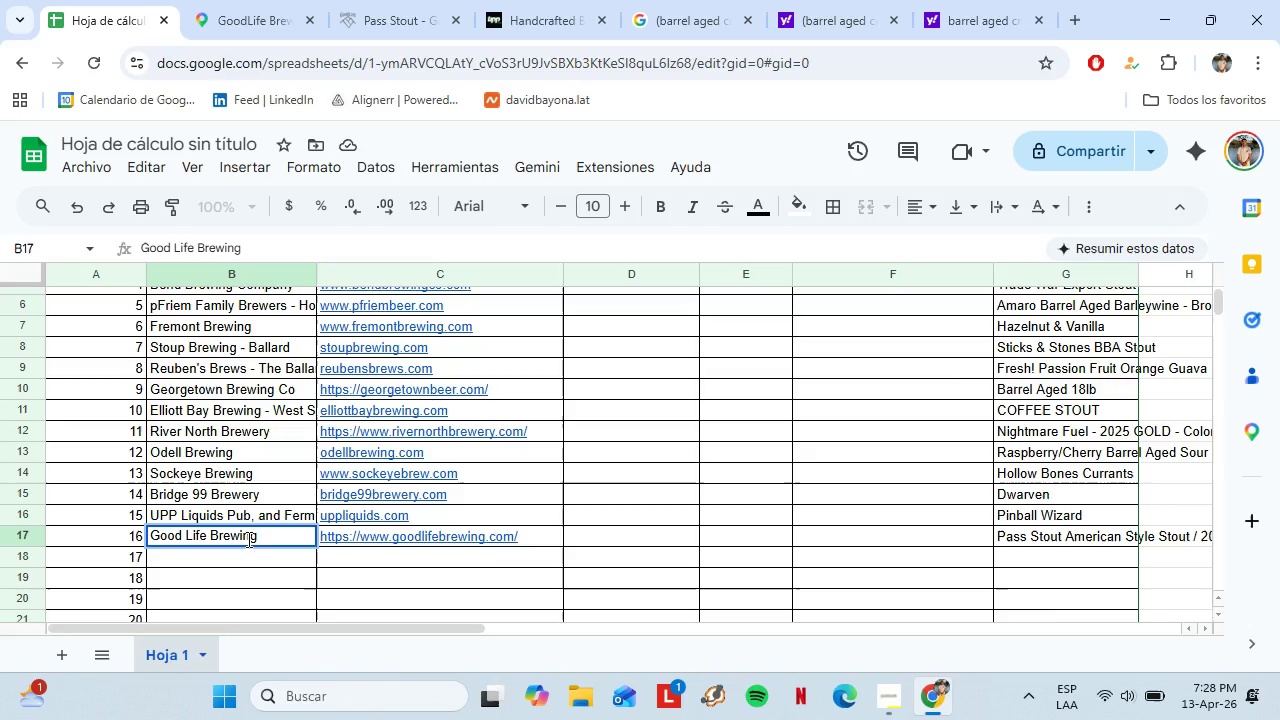 
key(Enter)
 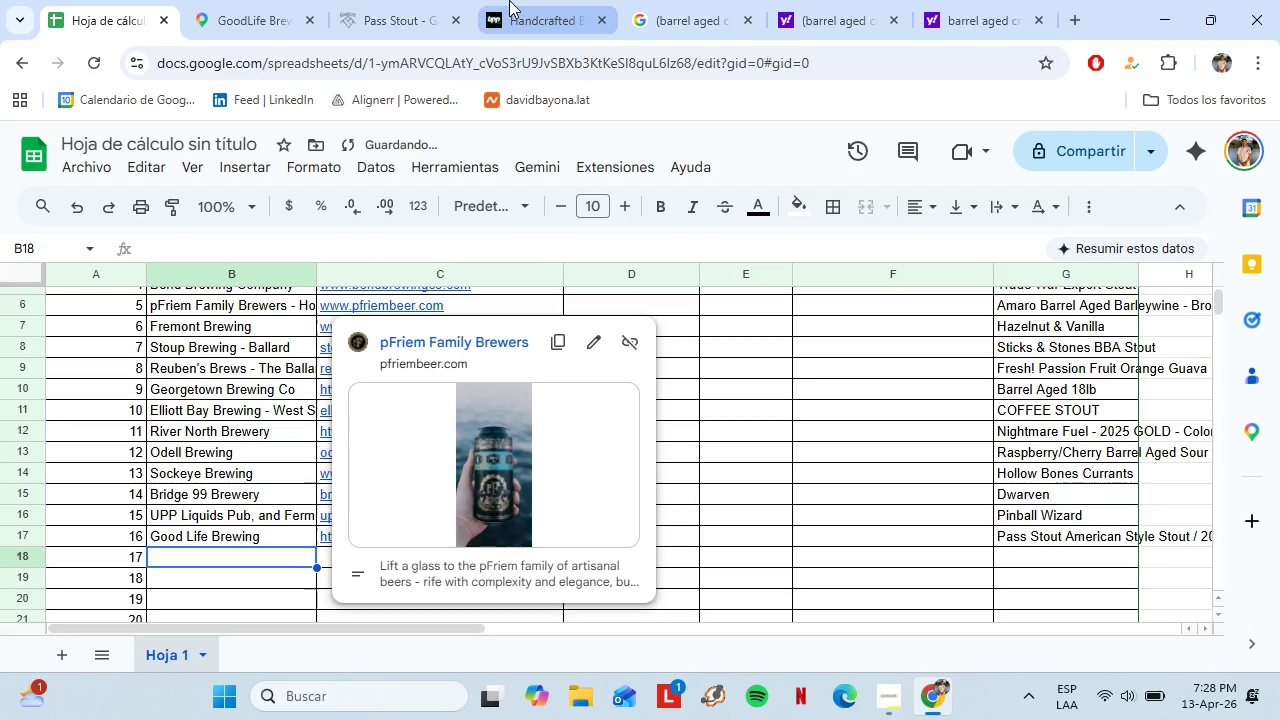 
double_click([396, 0])
 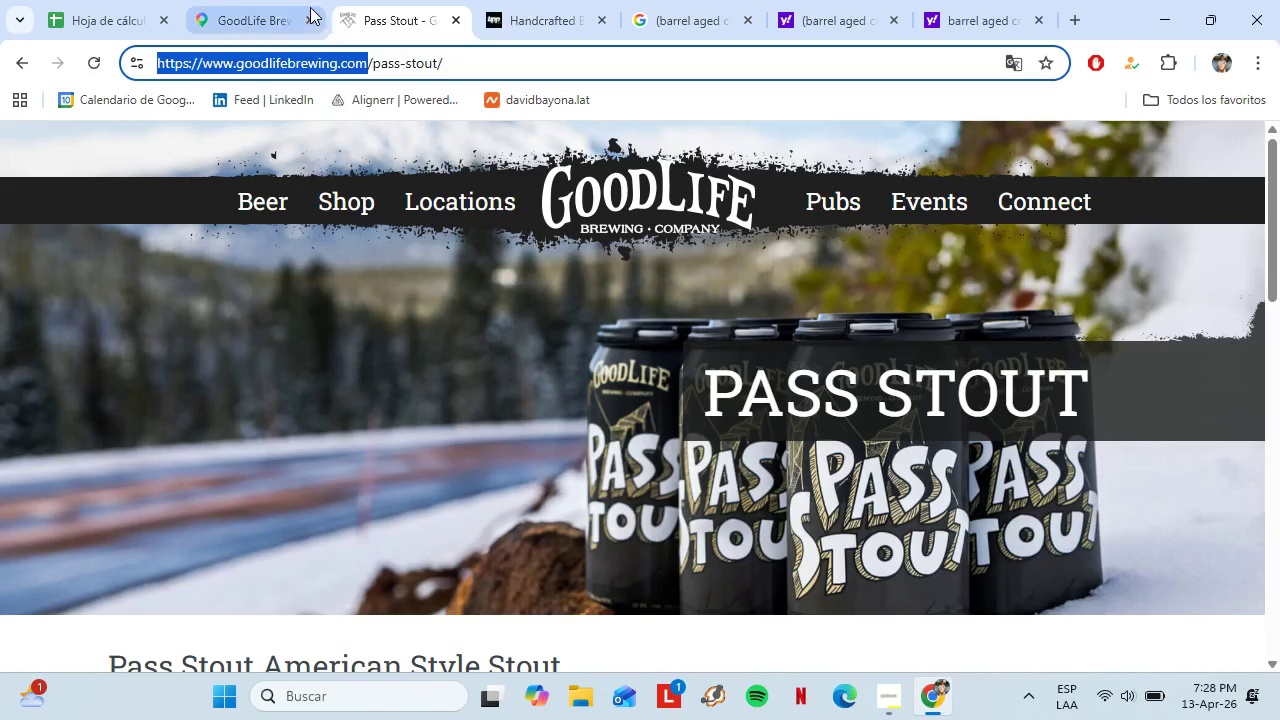 
left_click([238, 0])
 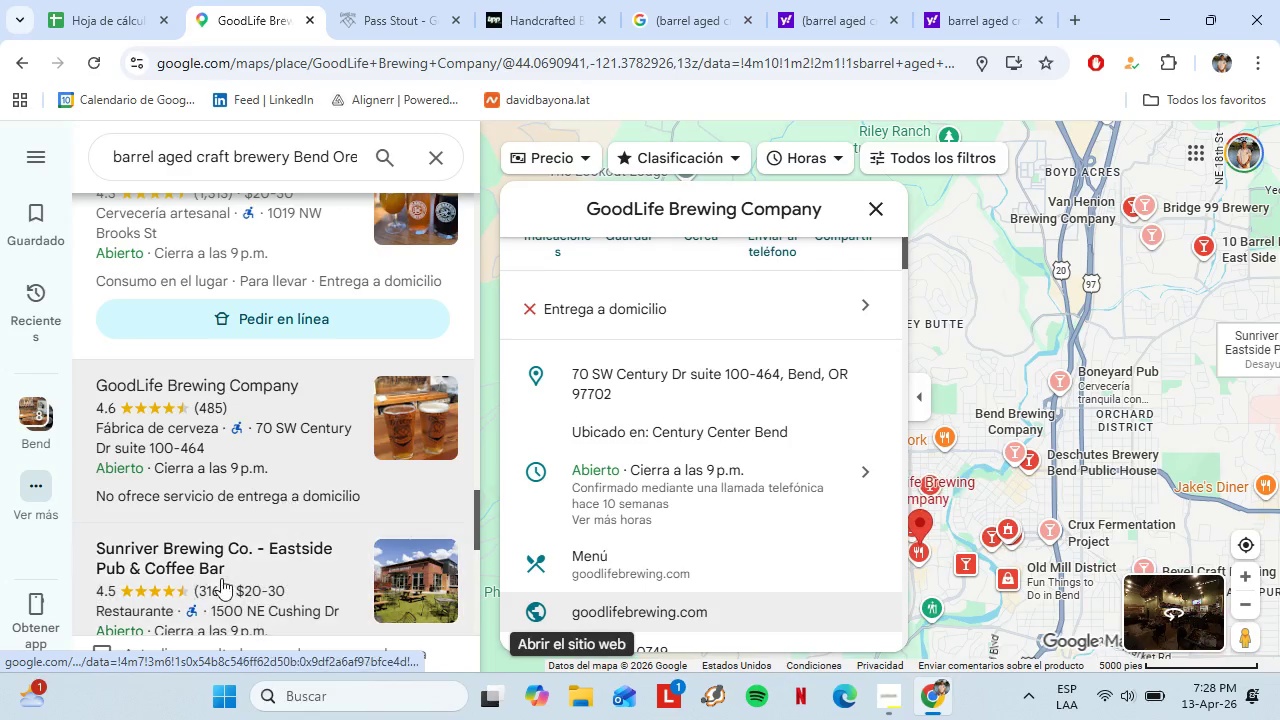 
scroll: coordinate [283, 448], scroll_direction: down, amount: 4.0
 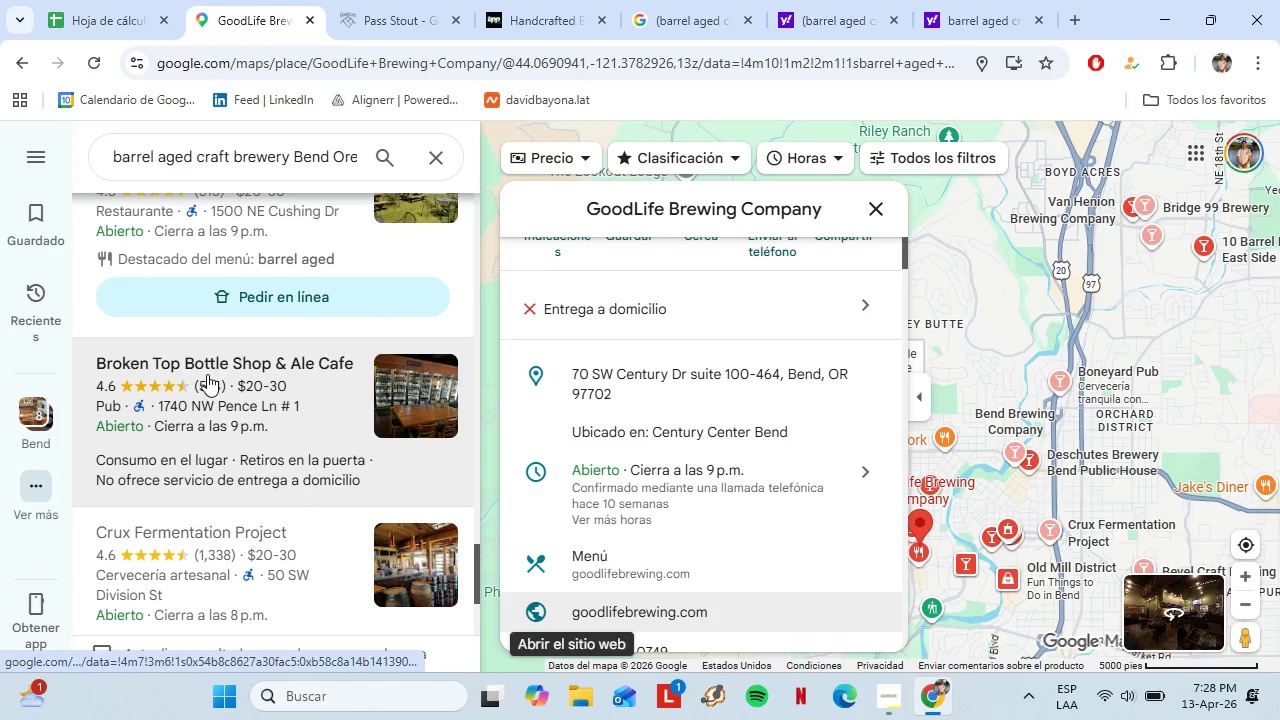 
left_click([205, 370])
 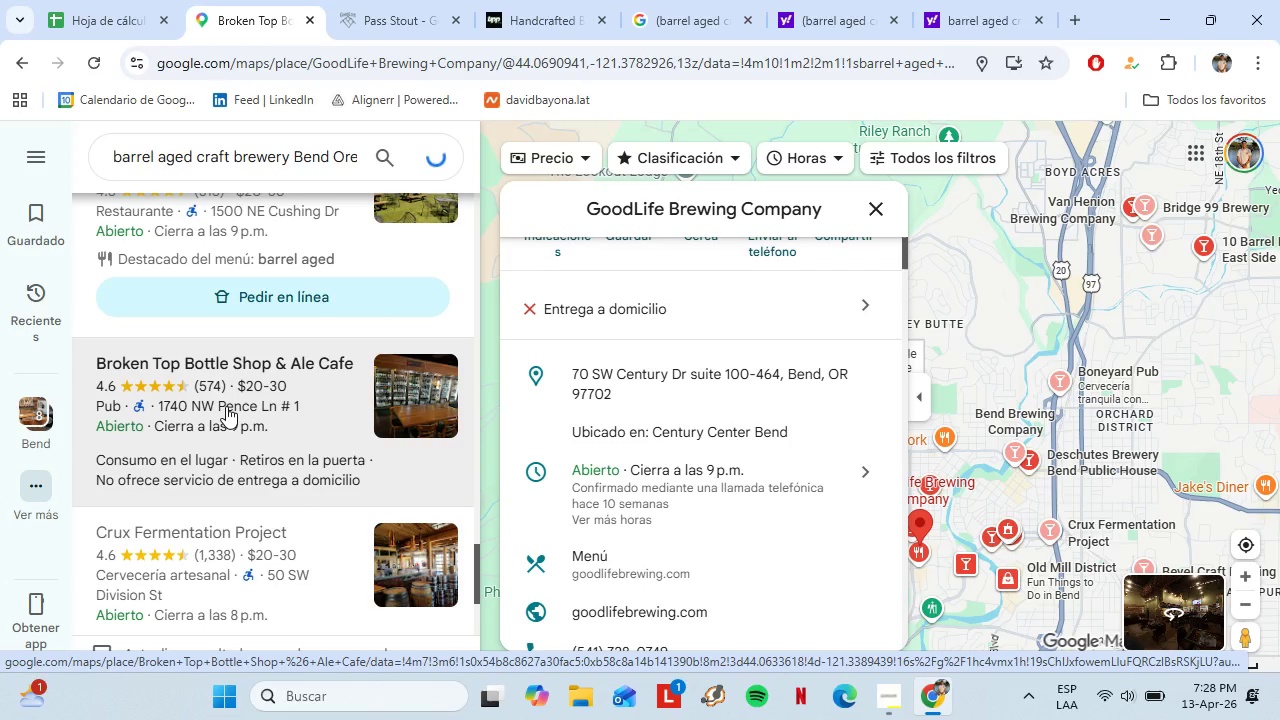 
scroll: coordinate [668, 392], scroll_direction: down, amount: 6.0
 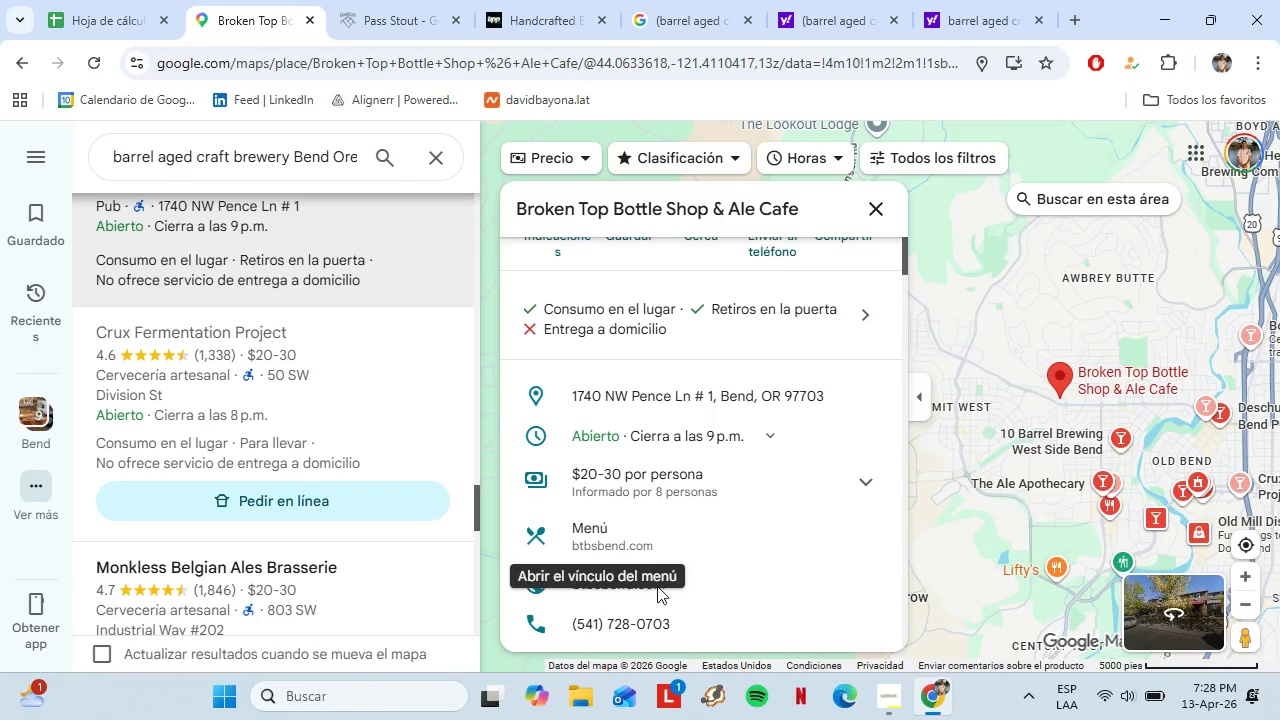 
left_click([637, 588])
 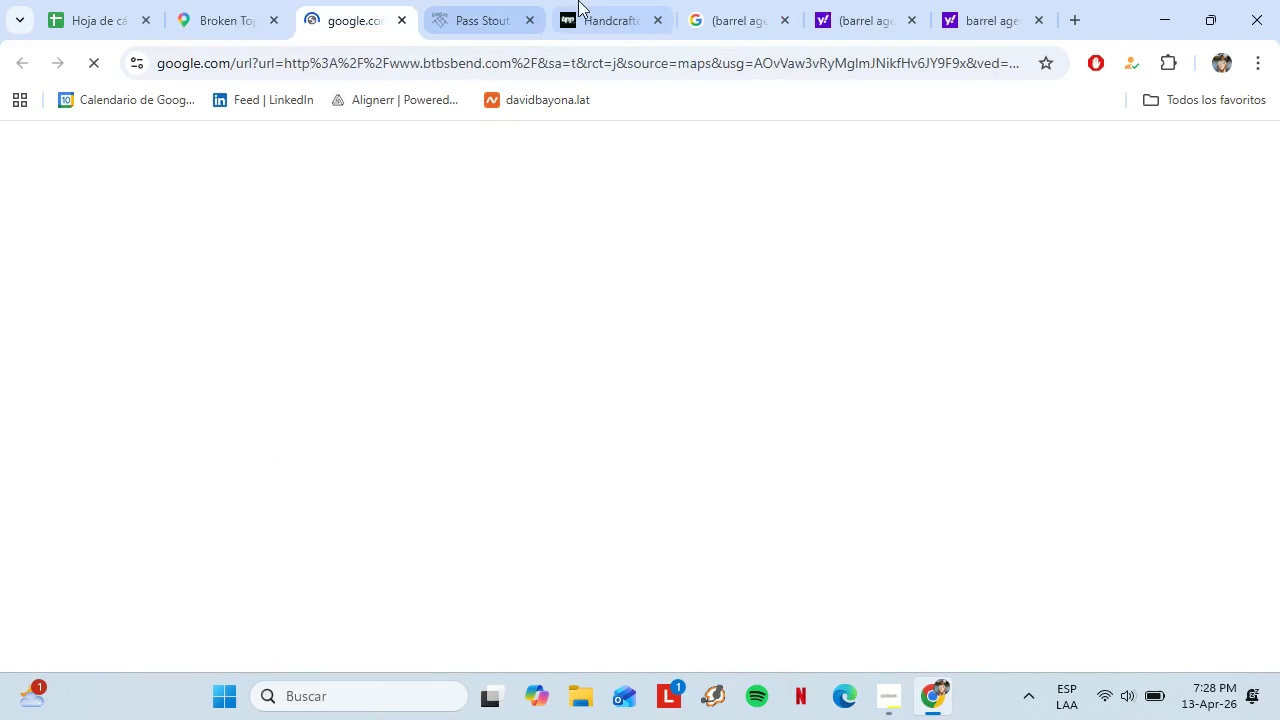 
left_click([470, 0])
 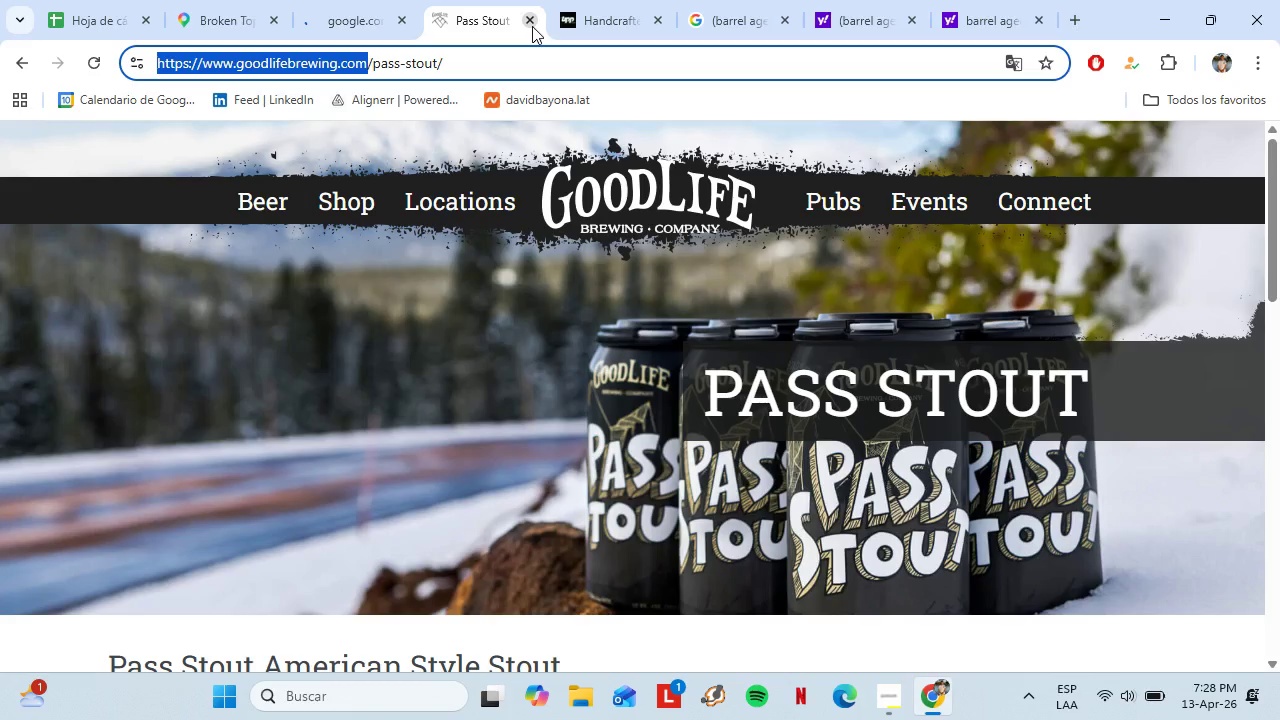 
left_click([532, 26])
 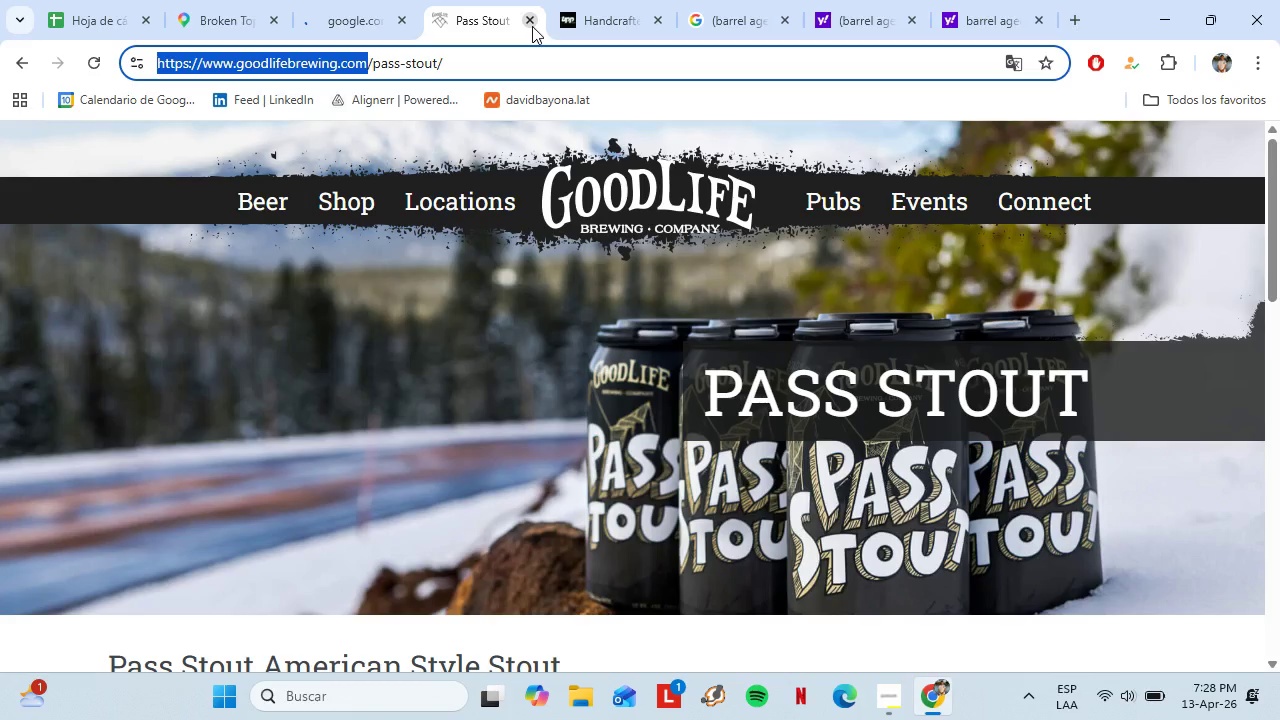 
left_click([584, 0])
 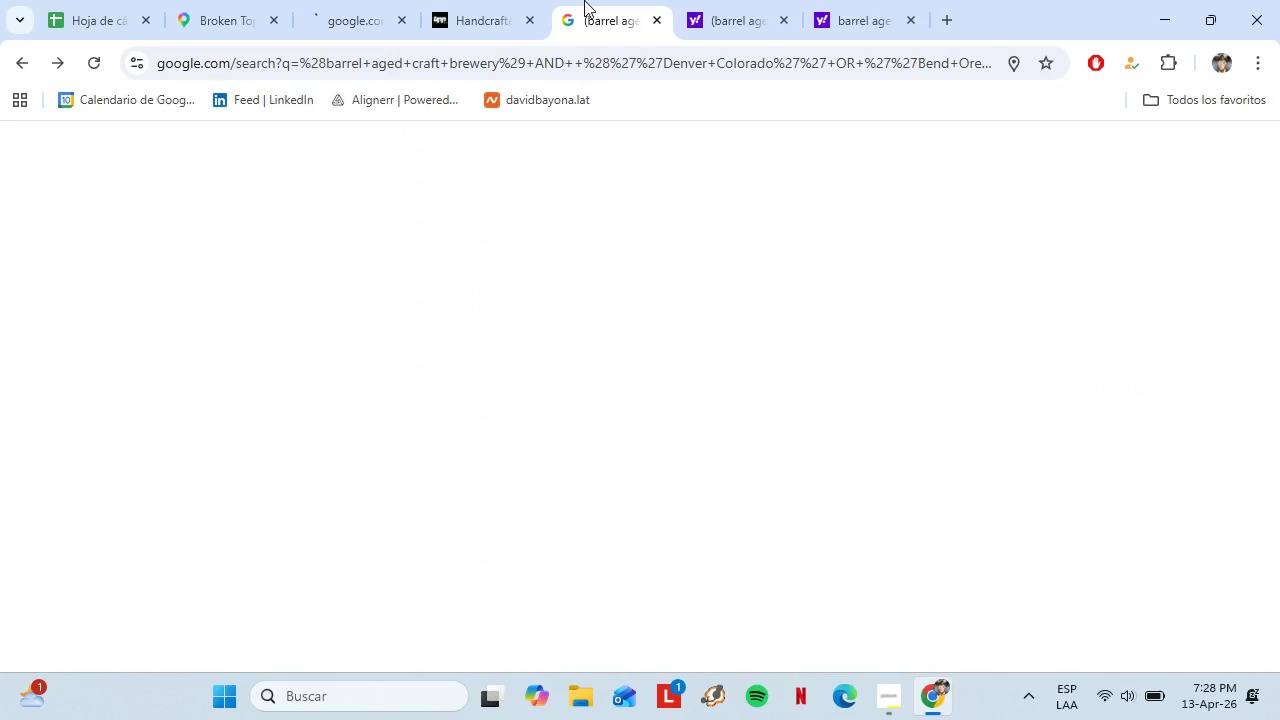 
scroll: coordinate [337, 416], scroll_direction: down, amount: 9.0
 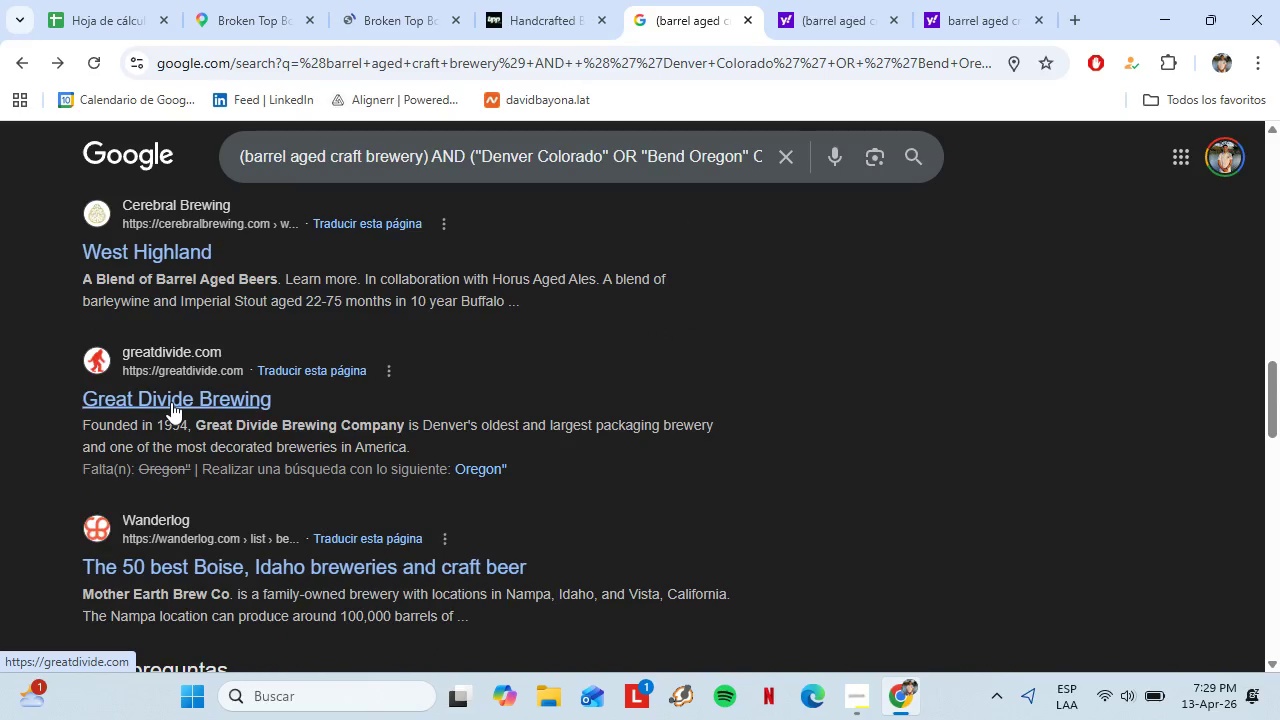 
left_click([171, 402])
 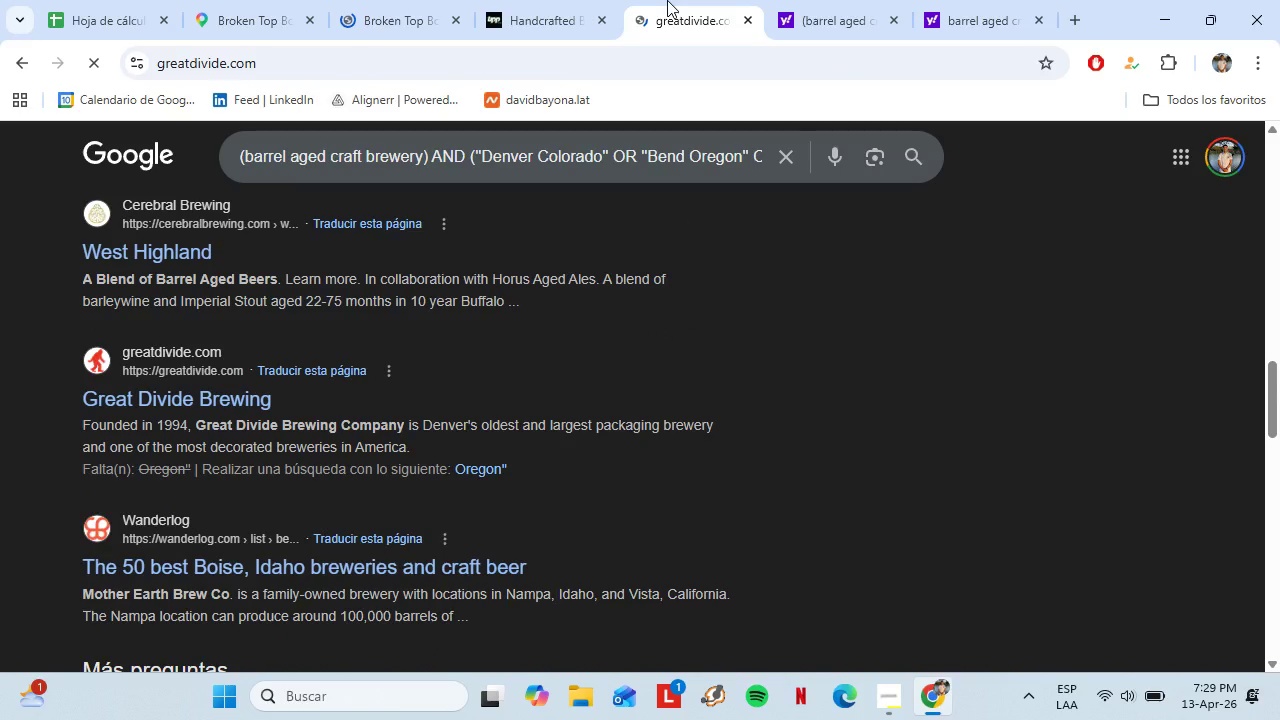 
left_click([366, 0])
 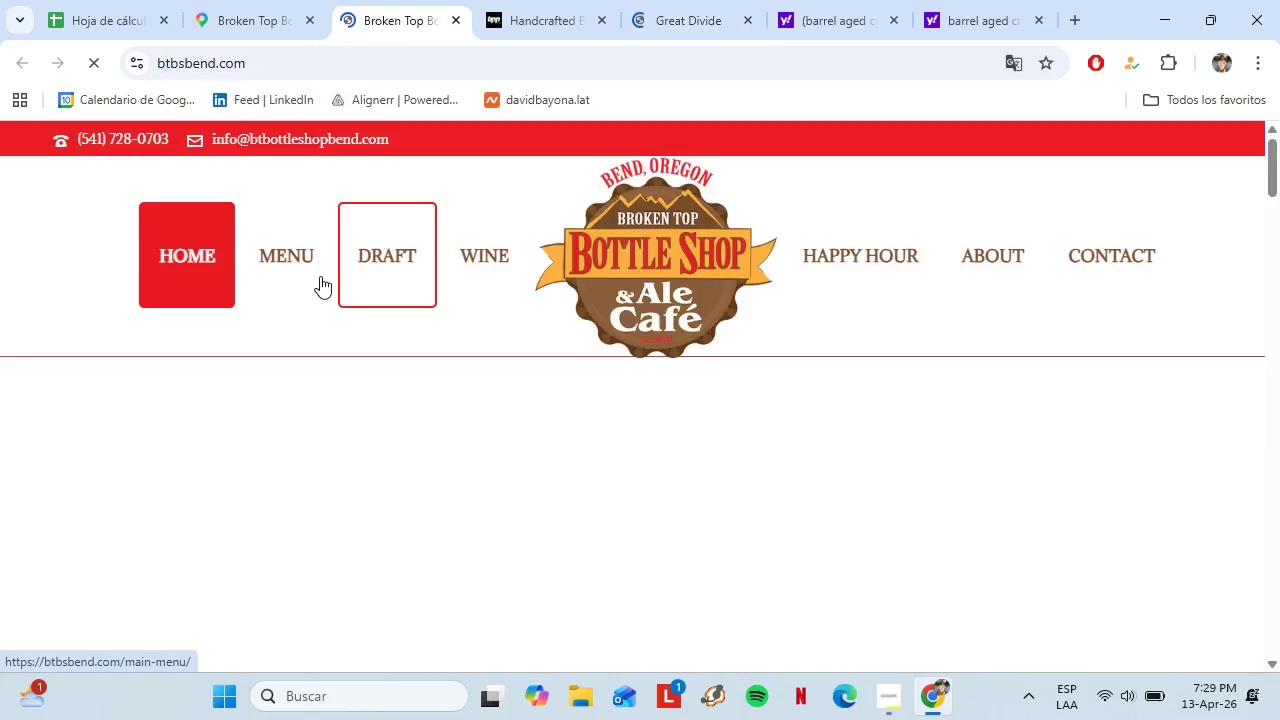 
left_click([314, 263])
 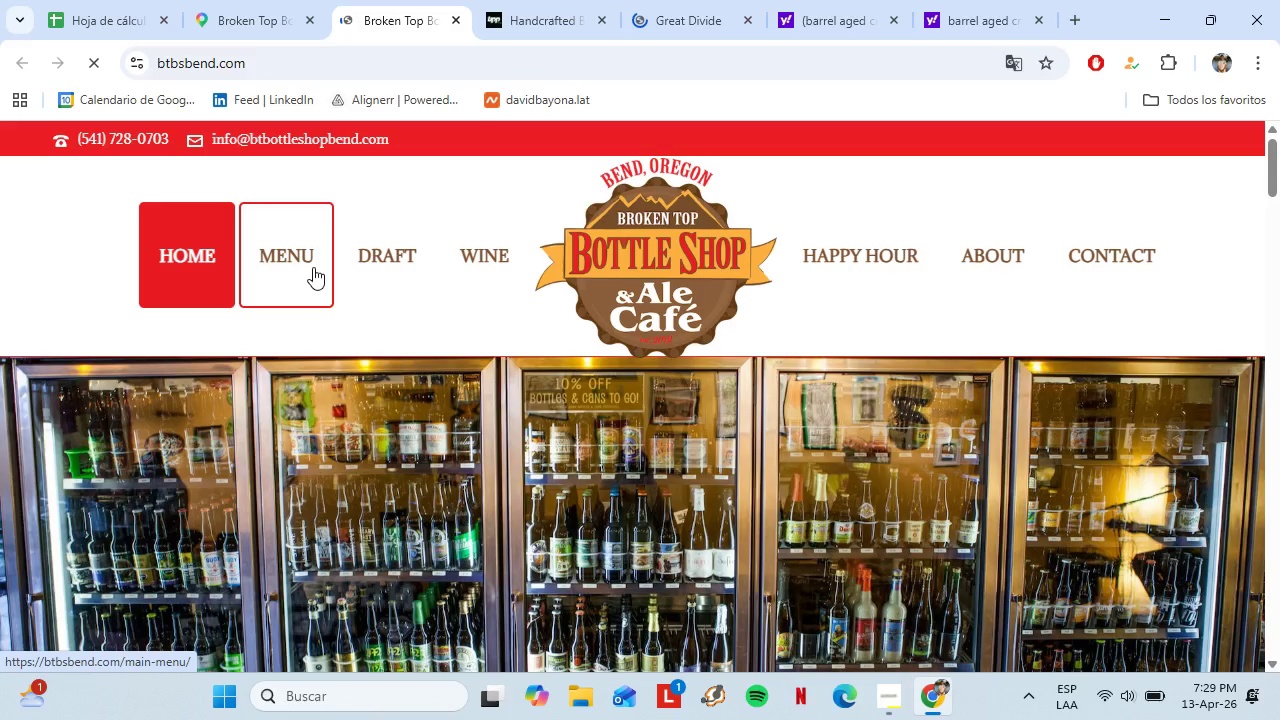 
left_click([415, 254])
 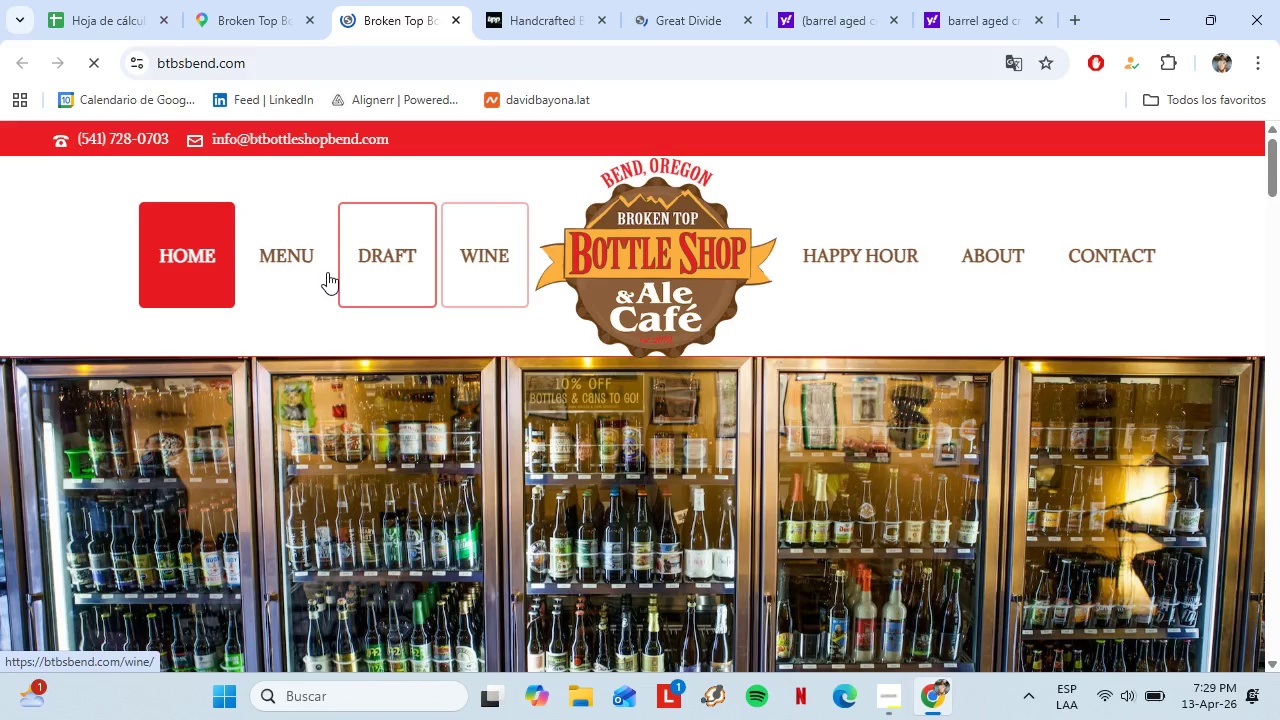 
scroll: coordinate [503, 355], scroll_direction: down, amount: 7.0
 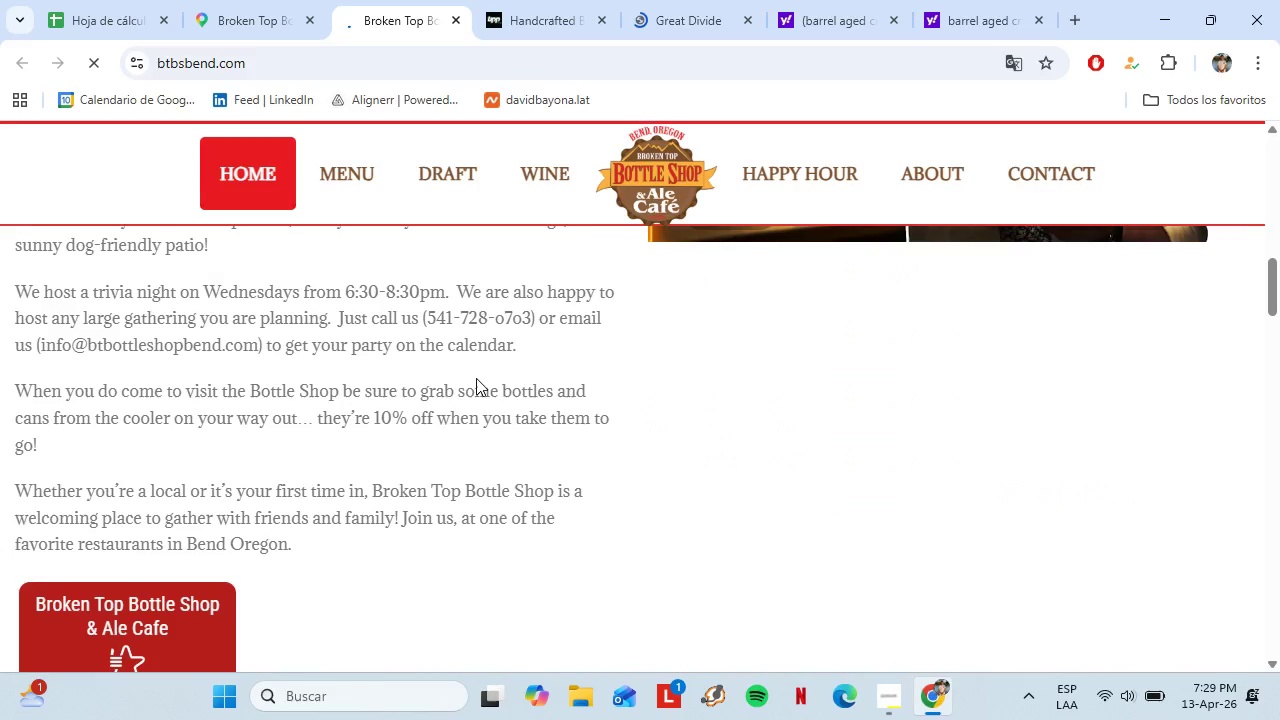 
scroll: coordinate [424, 442], scroll_direction: up, amount: 4.0
 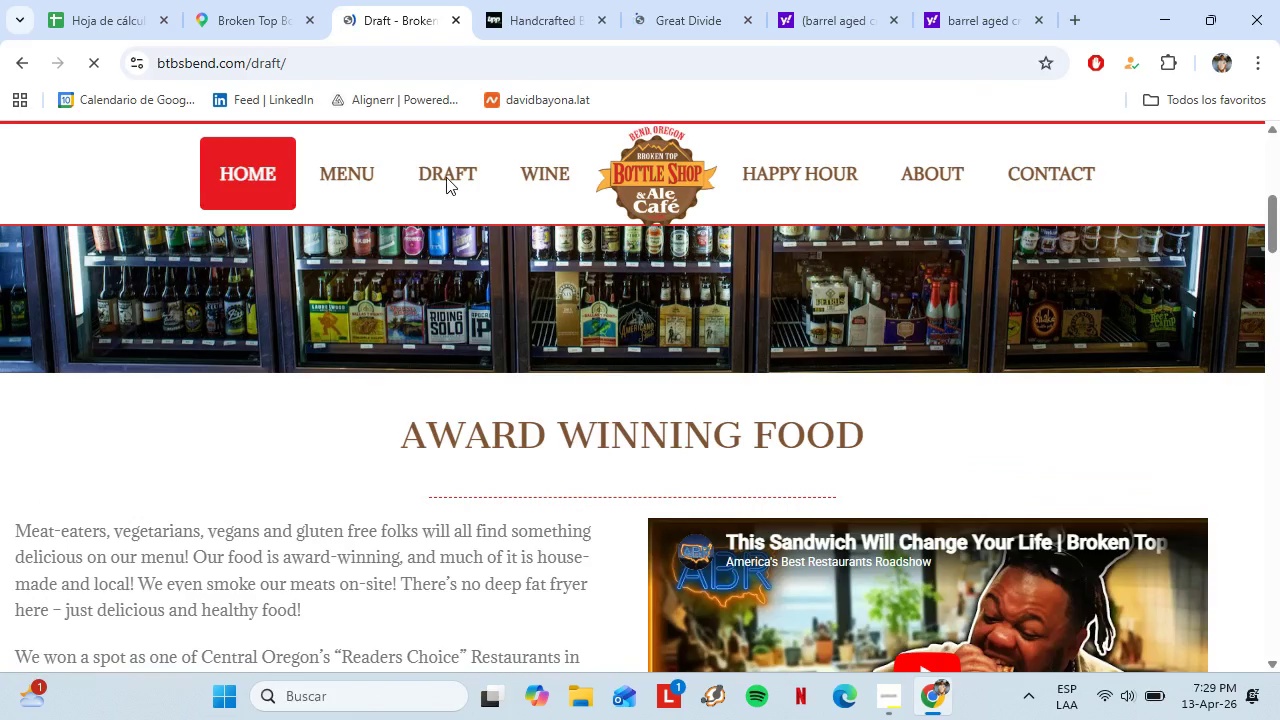 
left_click([446, 177])
 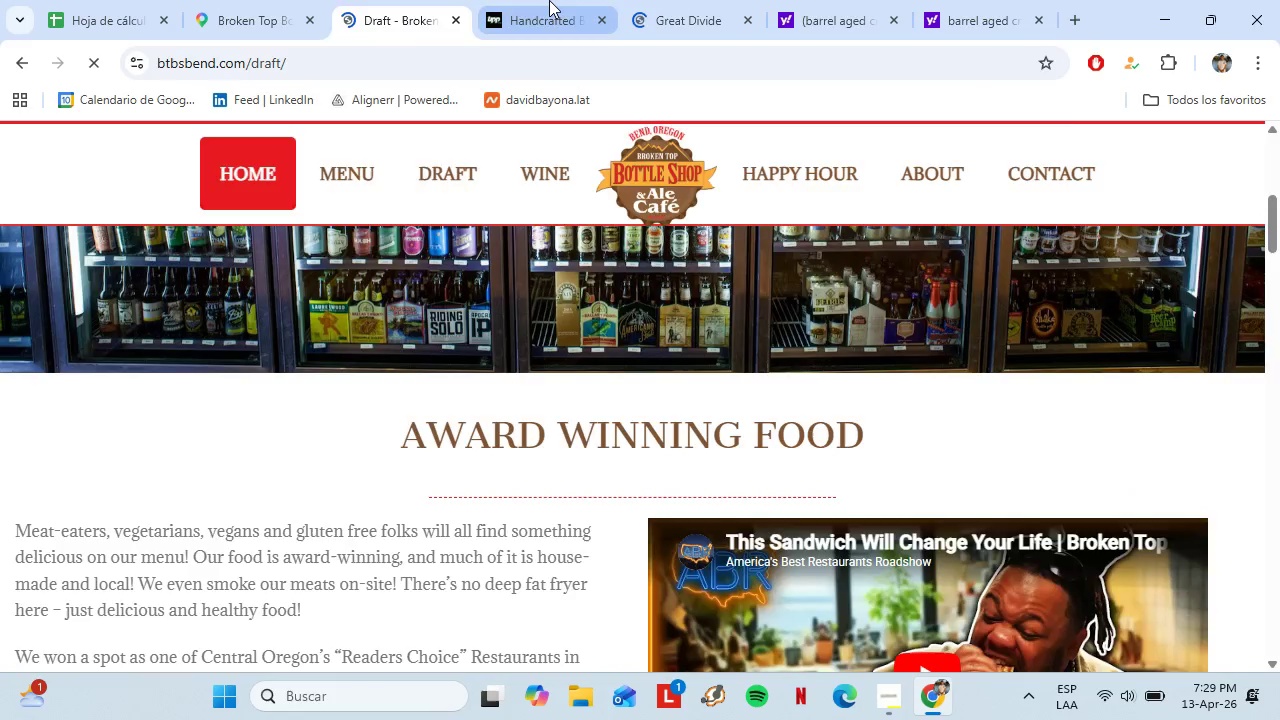 
left_click([549, 0])
 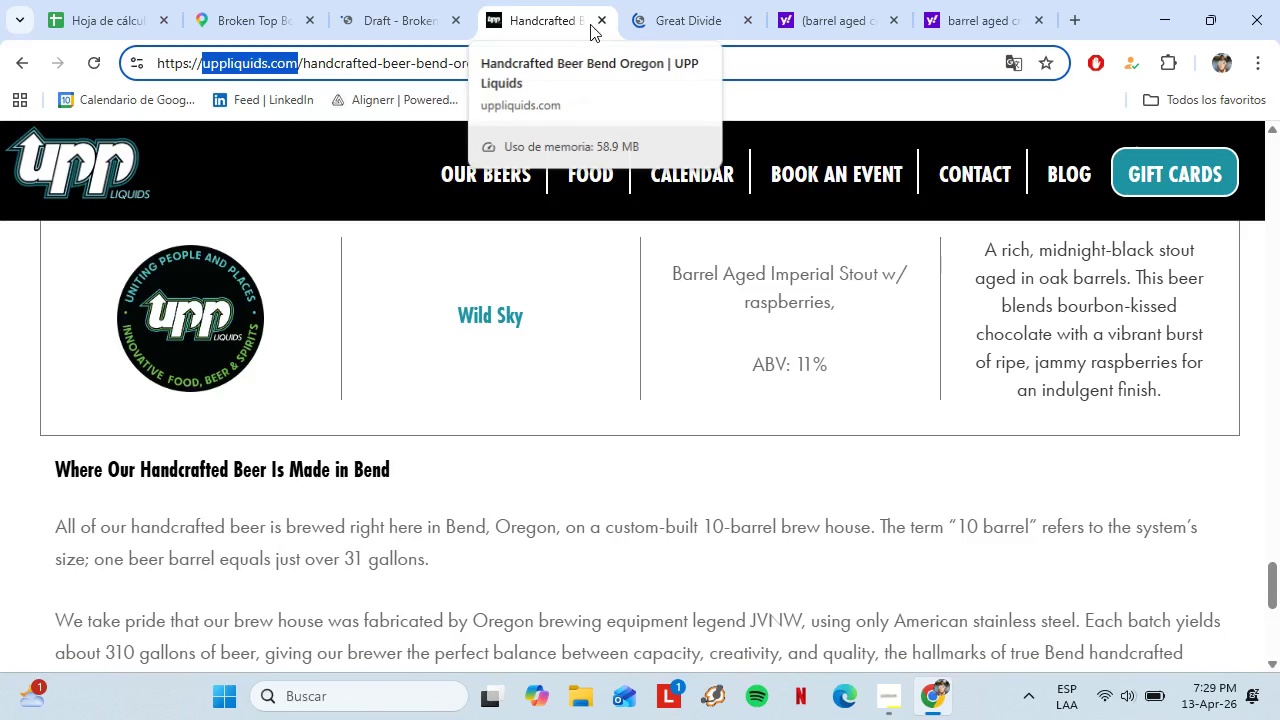 
left_click([602, 21])
 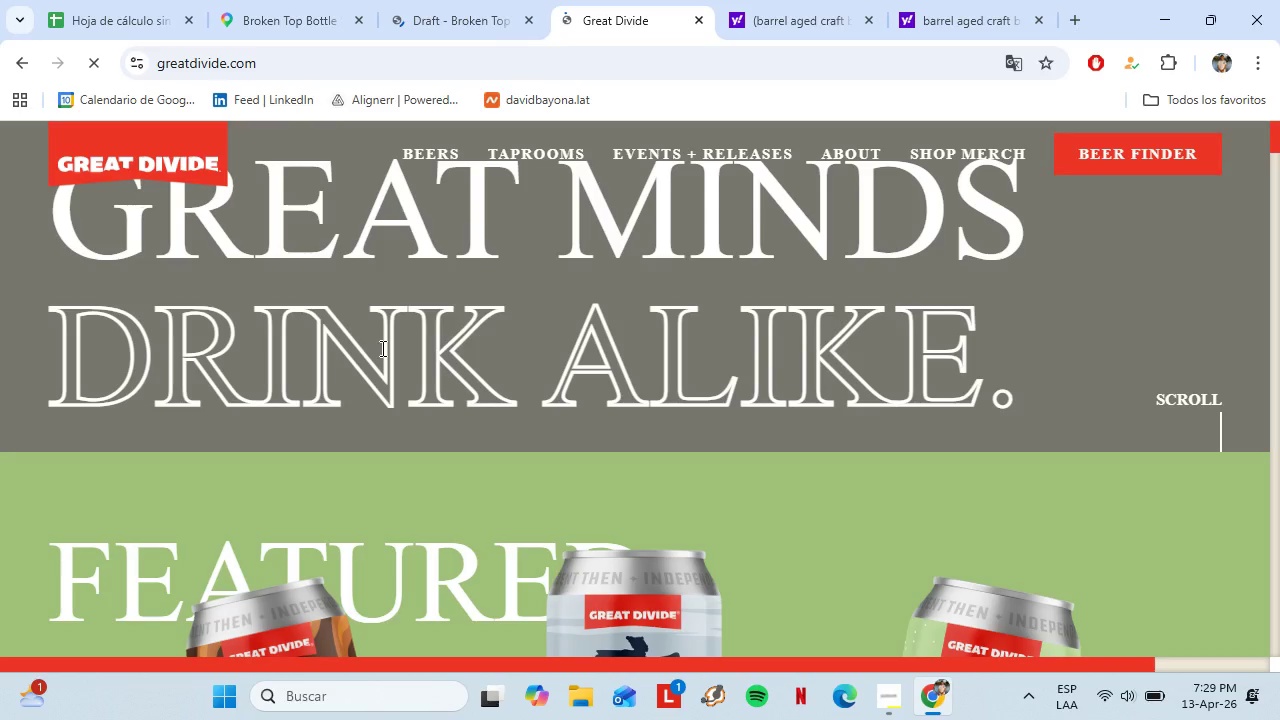 
left_click([416, 153])
 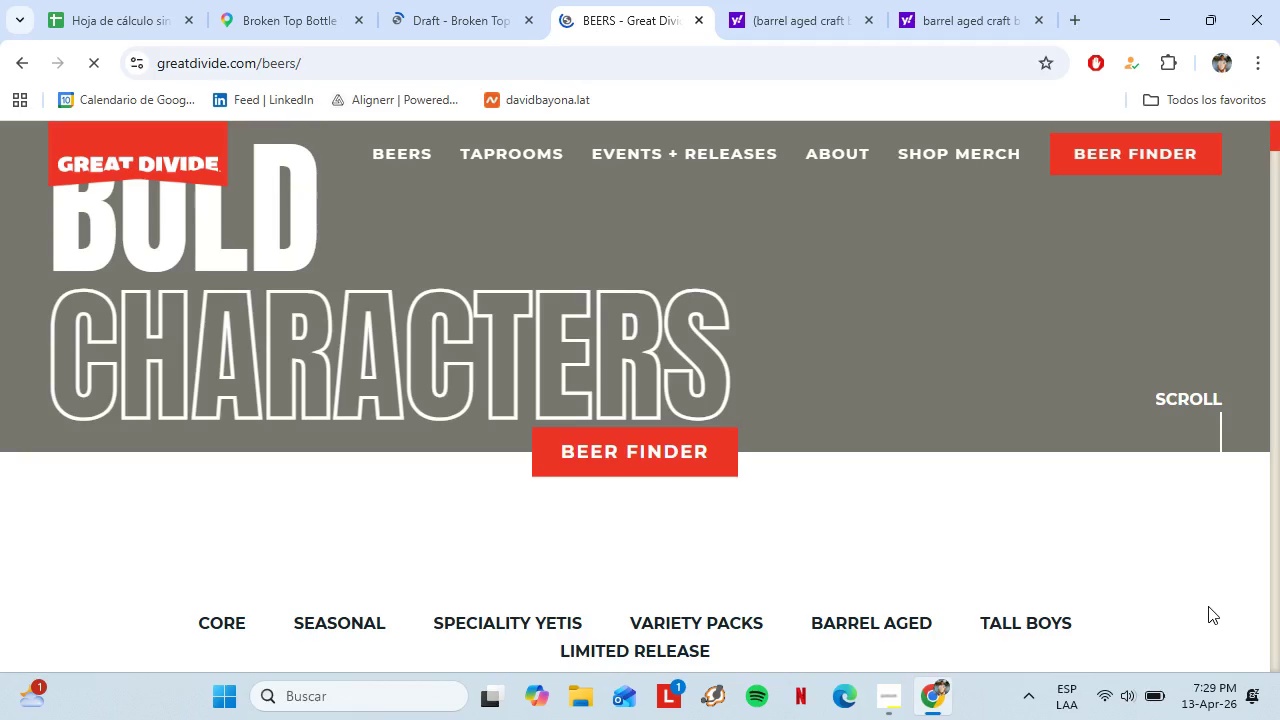 
scroll: coordinate [620, 543], scroll_direction: down, amount: 1.0
 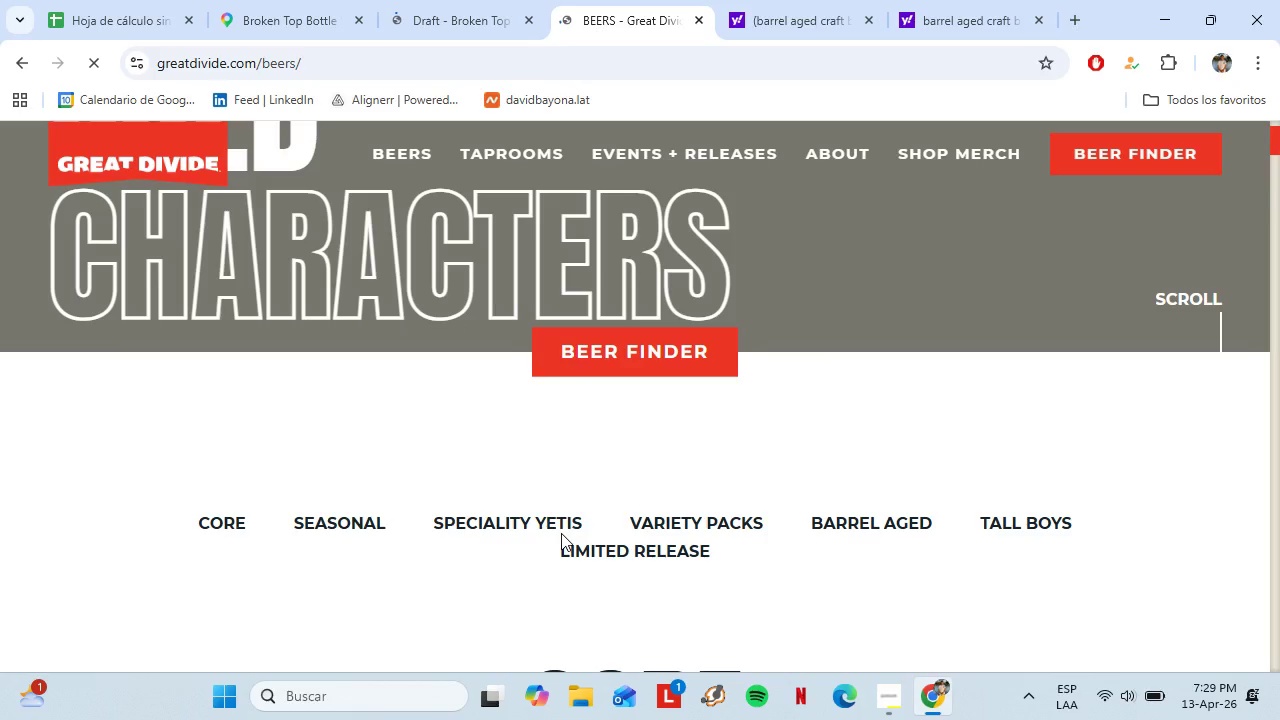 
left_click([1257, 627])
 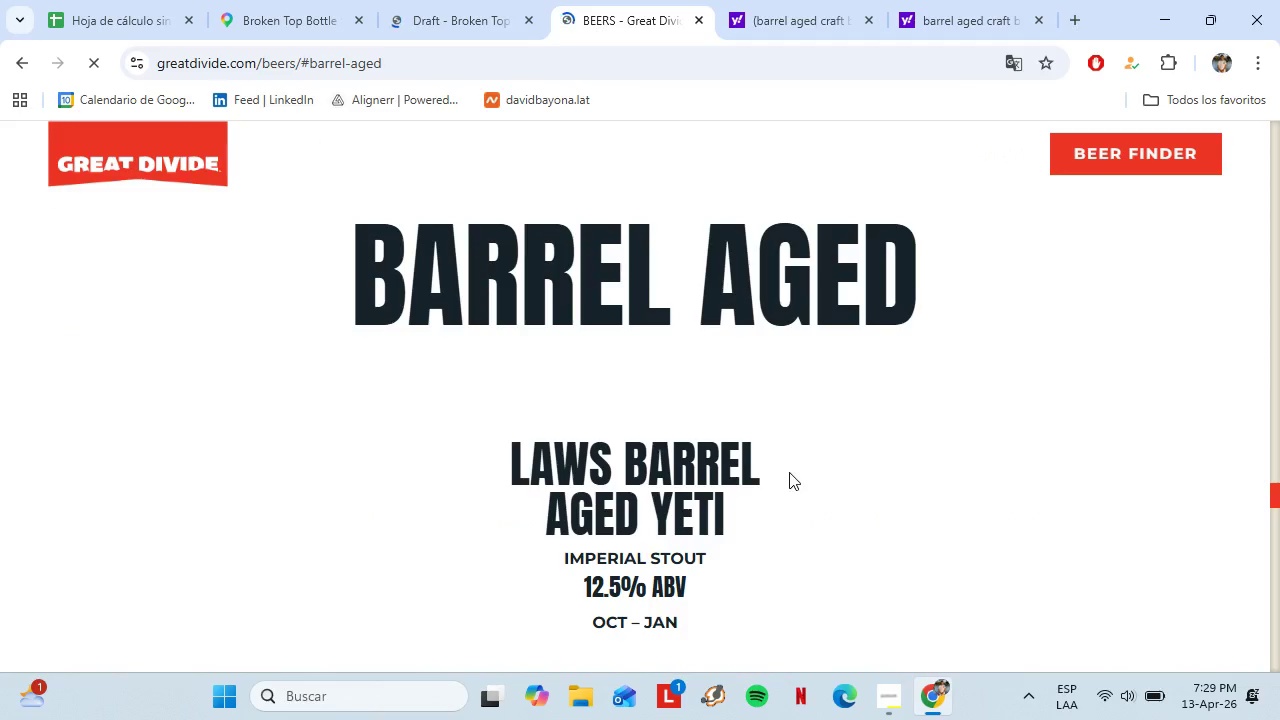 
wait(6.39)
 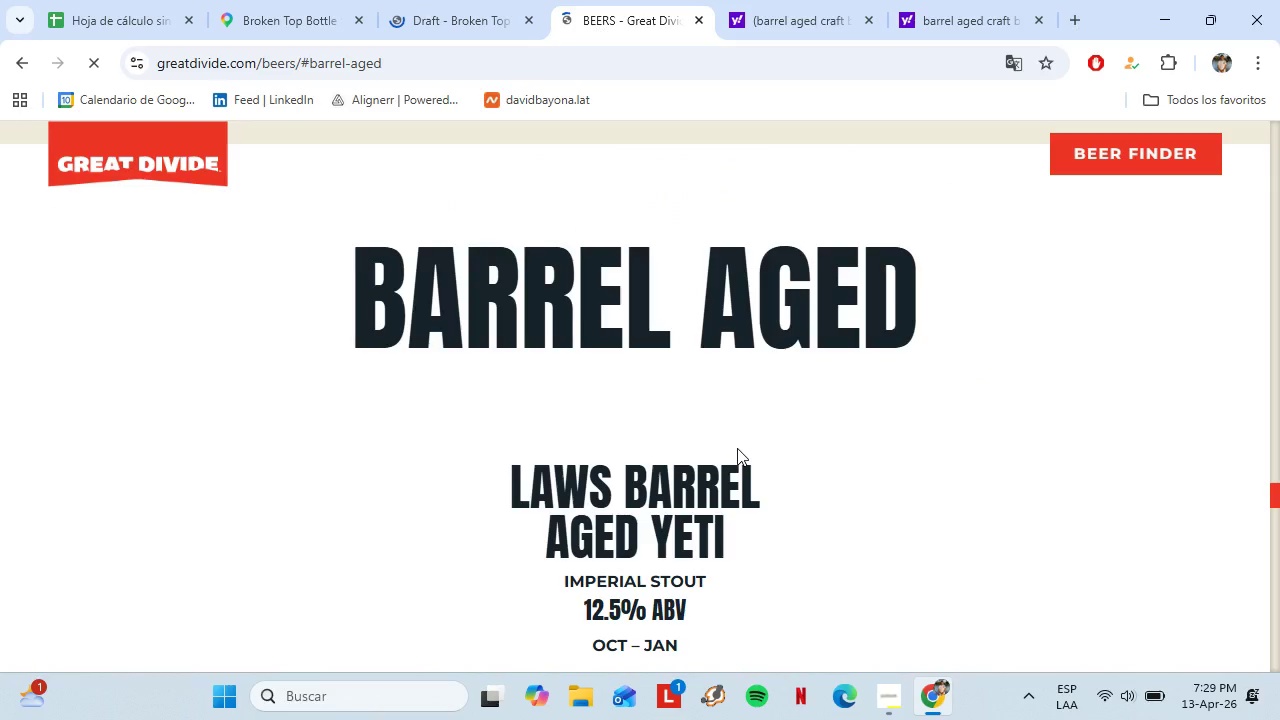 
left_click_drag(start_coordinate=[752, 514], to_coordinate=[522, 460])
 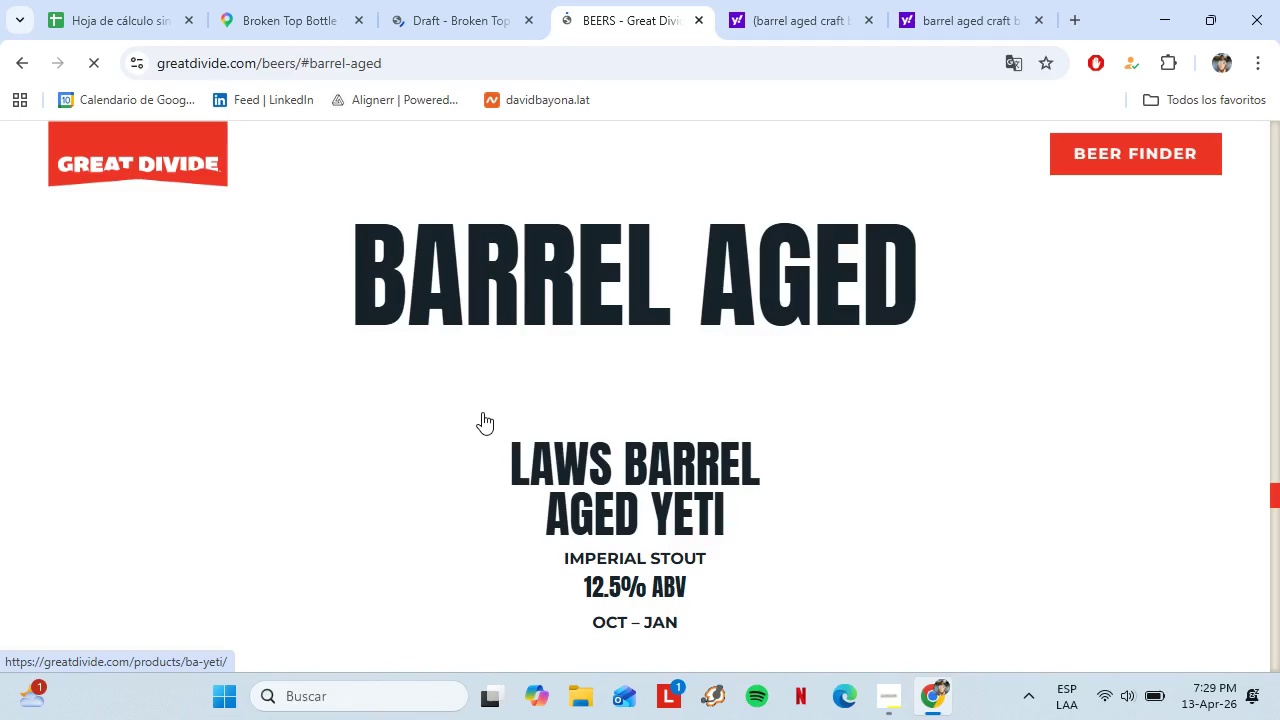 
left_click_drag(start_coordinate=[481, 411], to_coordinate=[720, 517])
 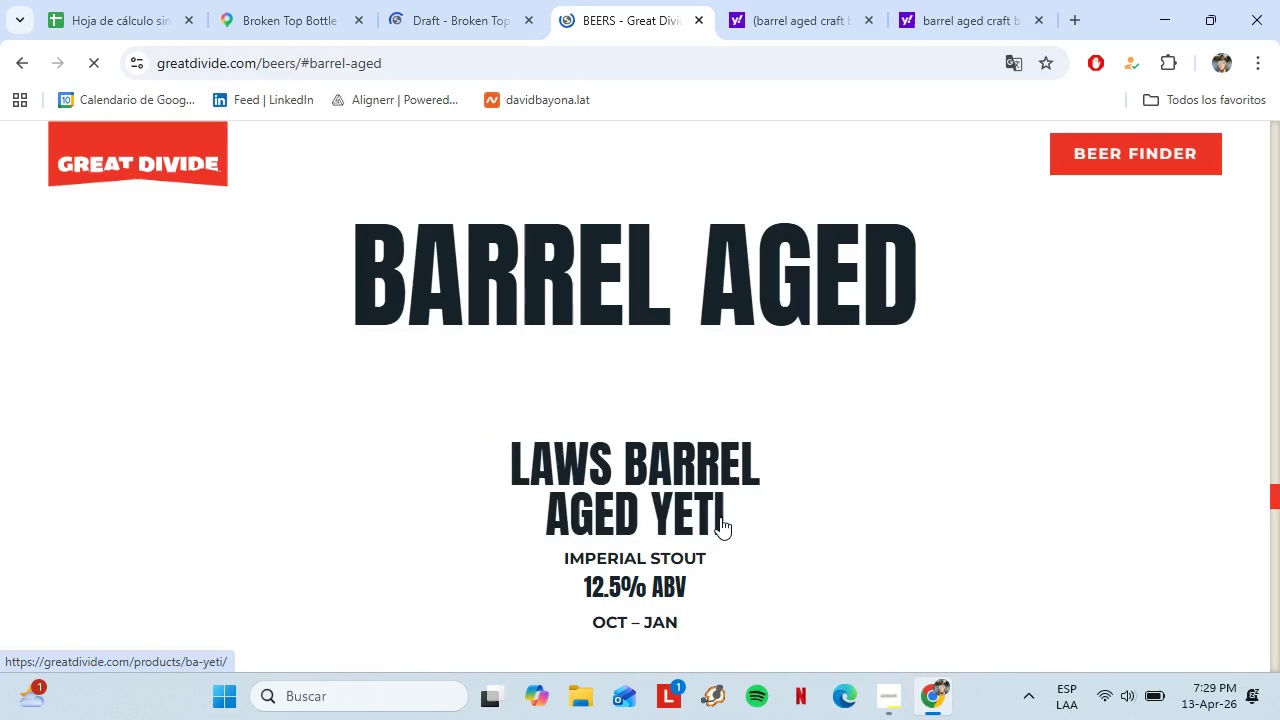 
scroll: coordinate [719, 562], scroll_direction: none, amount: 0.0
 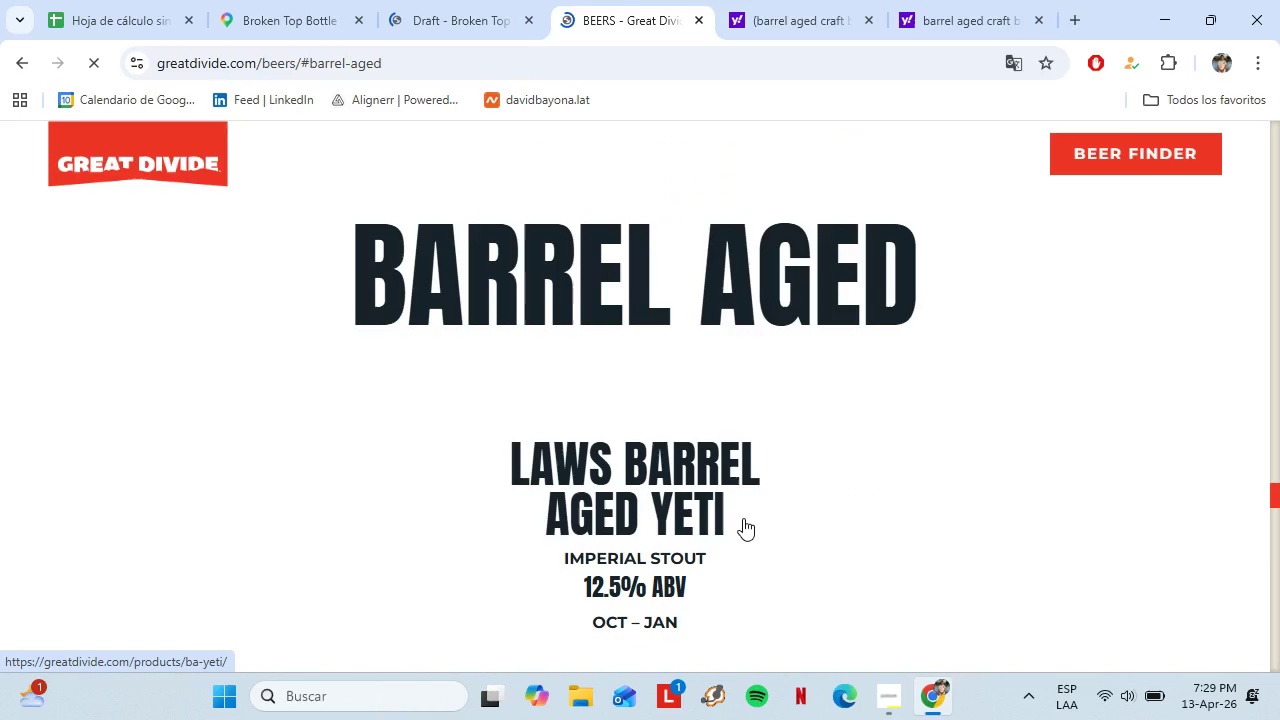 
left_click_drag(start_coordinate=[763, 535], to_coordinate=[604, 474])
 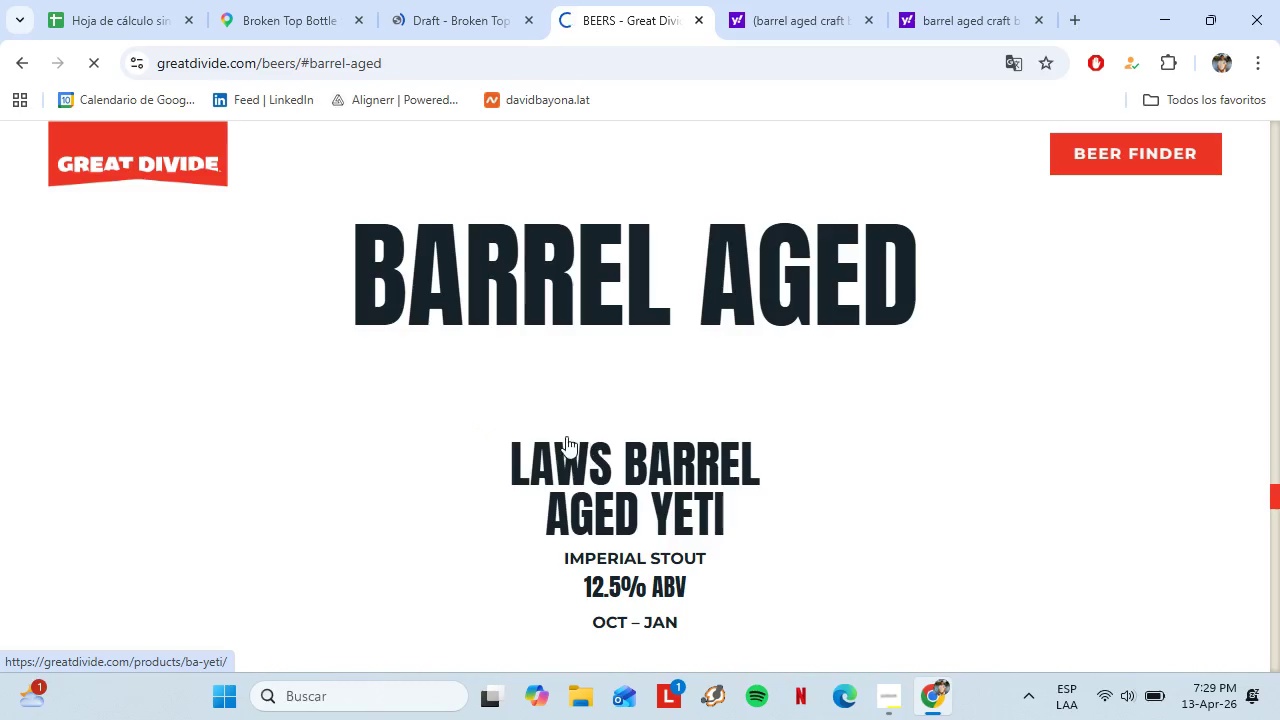 
left_click([532, 448])
 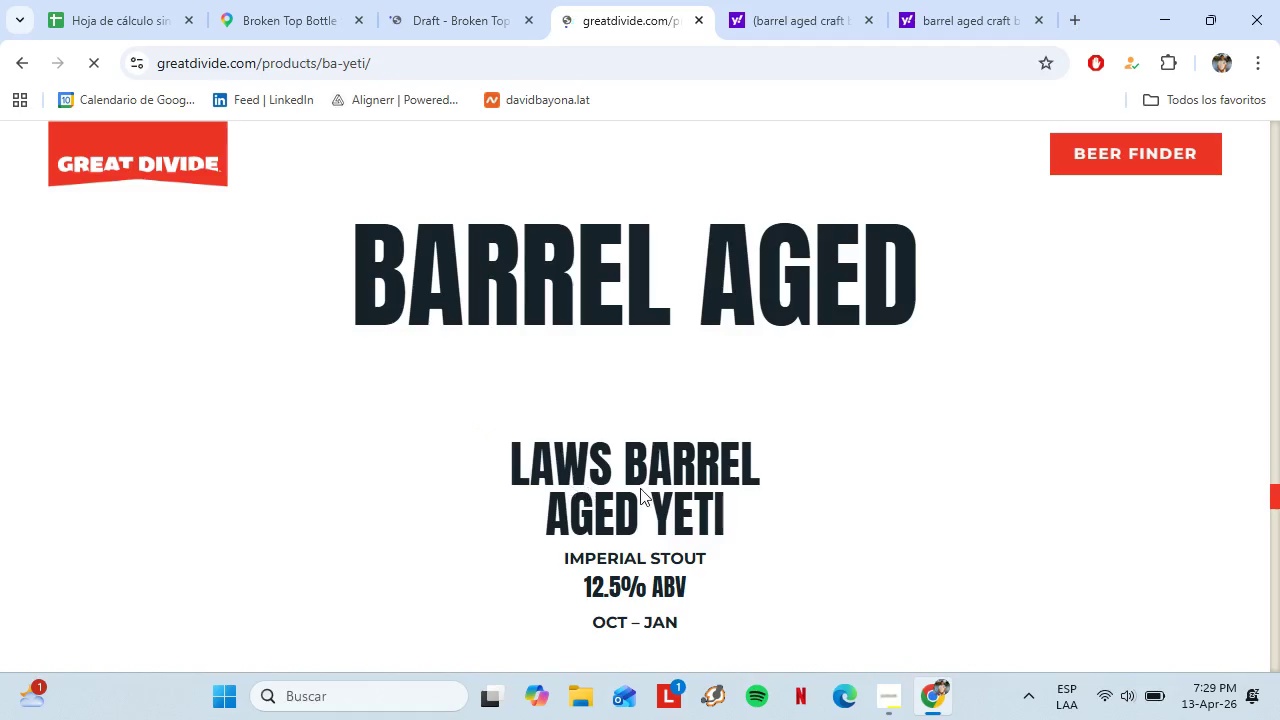 
left_click([503, 0])
 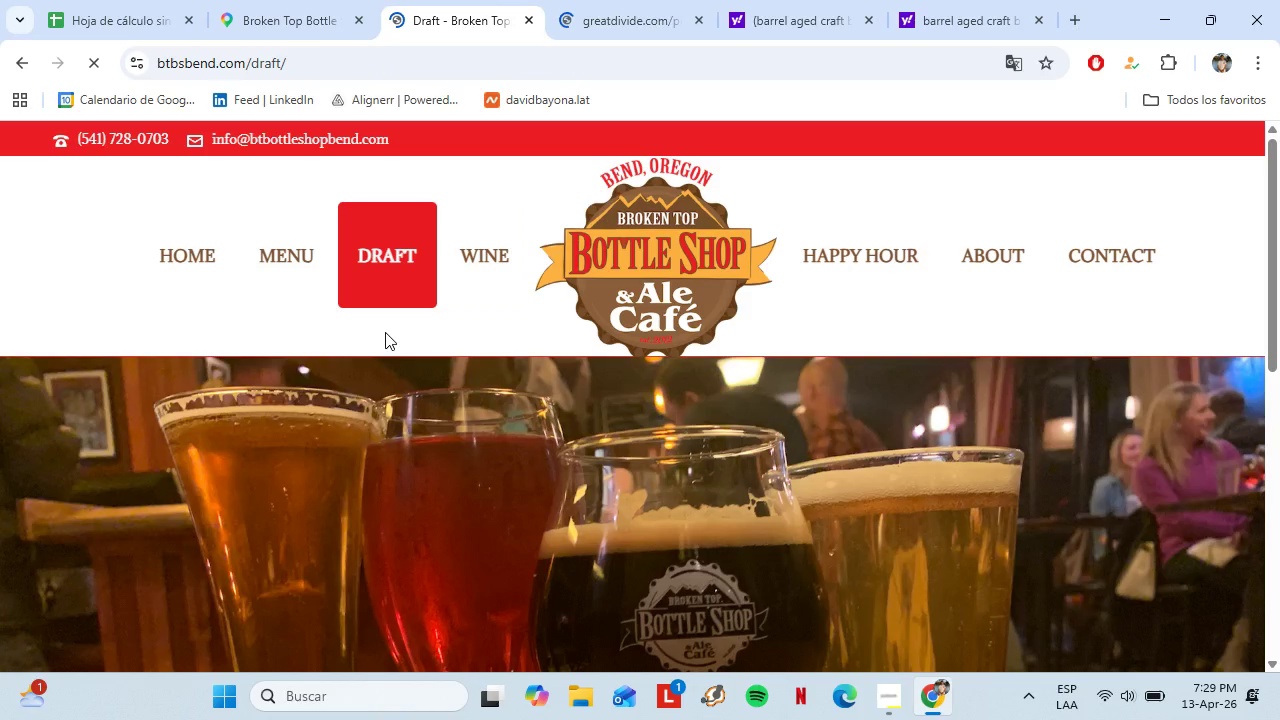 
scroll: coordinate [462, 420], scroll_direction: down, amount: 9.0
 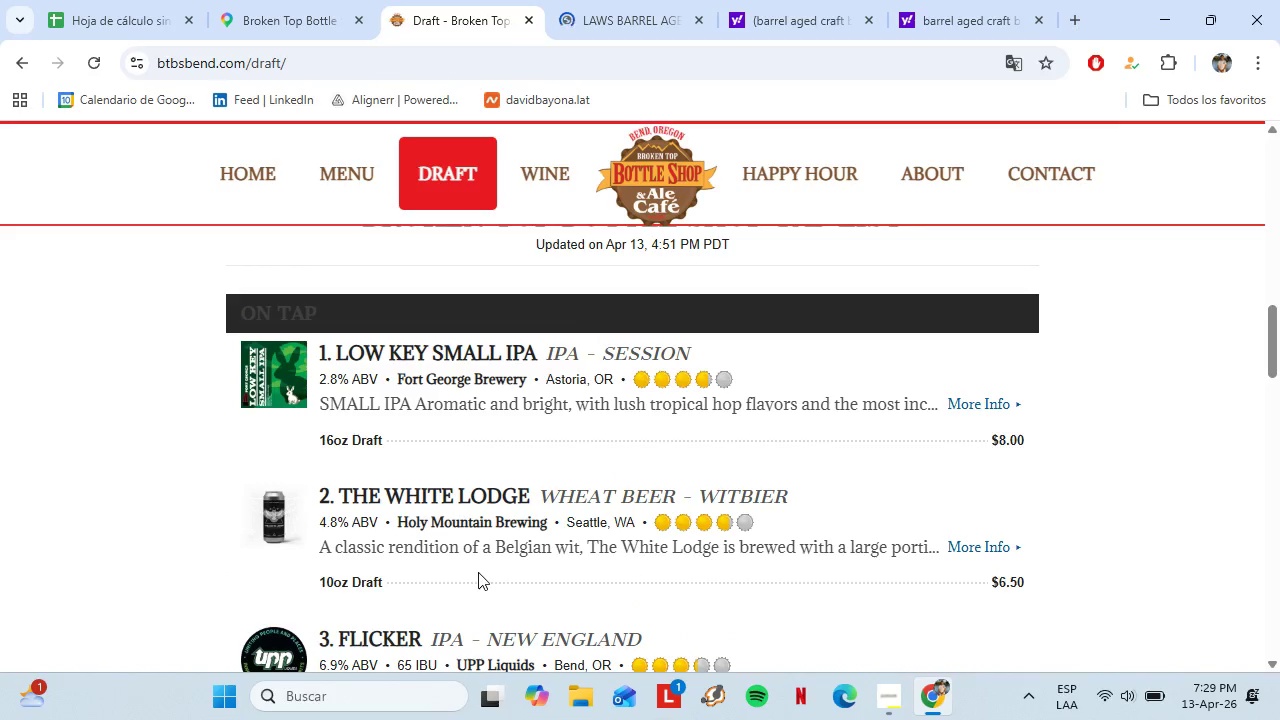 
wait(8.41)
 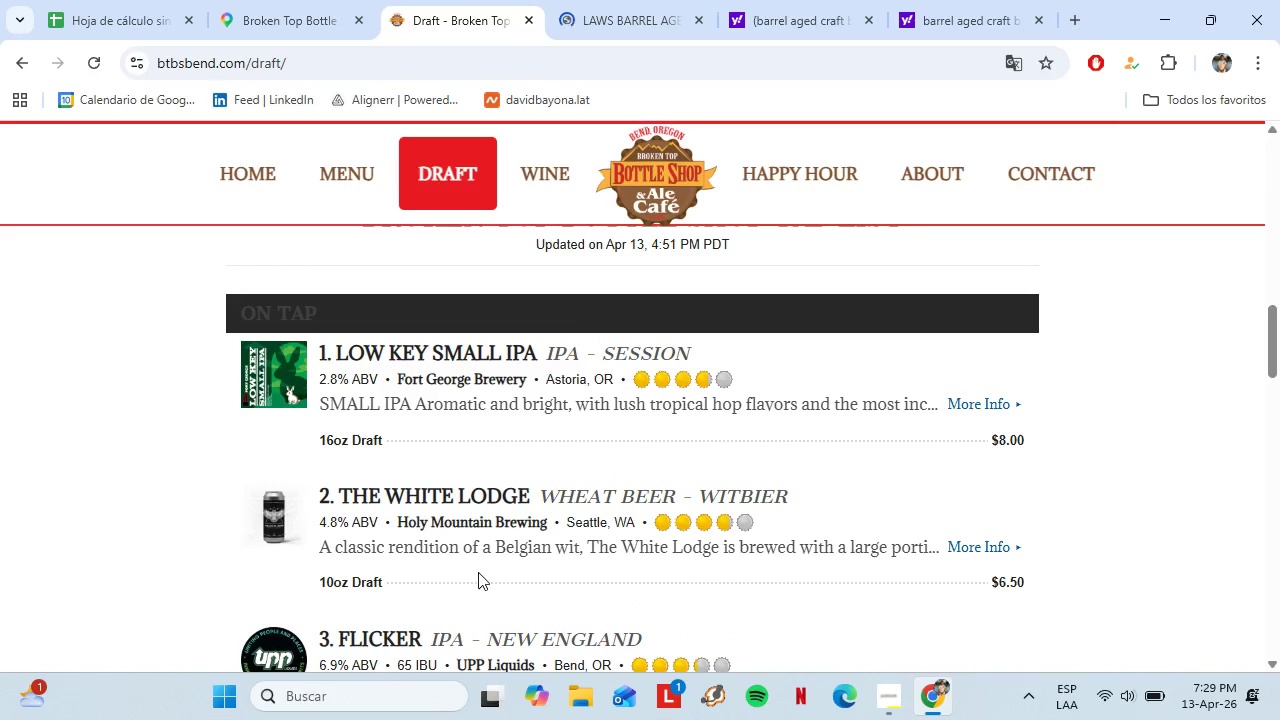 
scroll: coordinate [594, 434], scroll_direction: down, amount: 2.0
 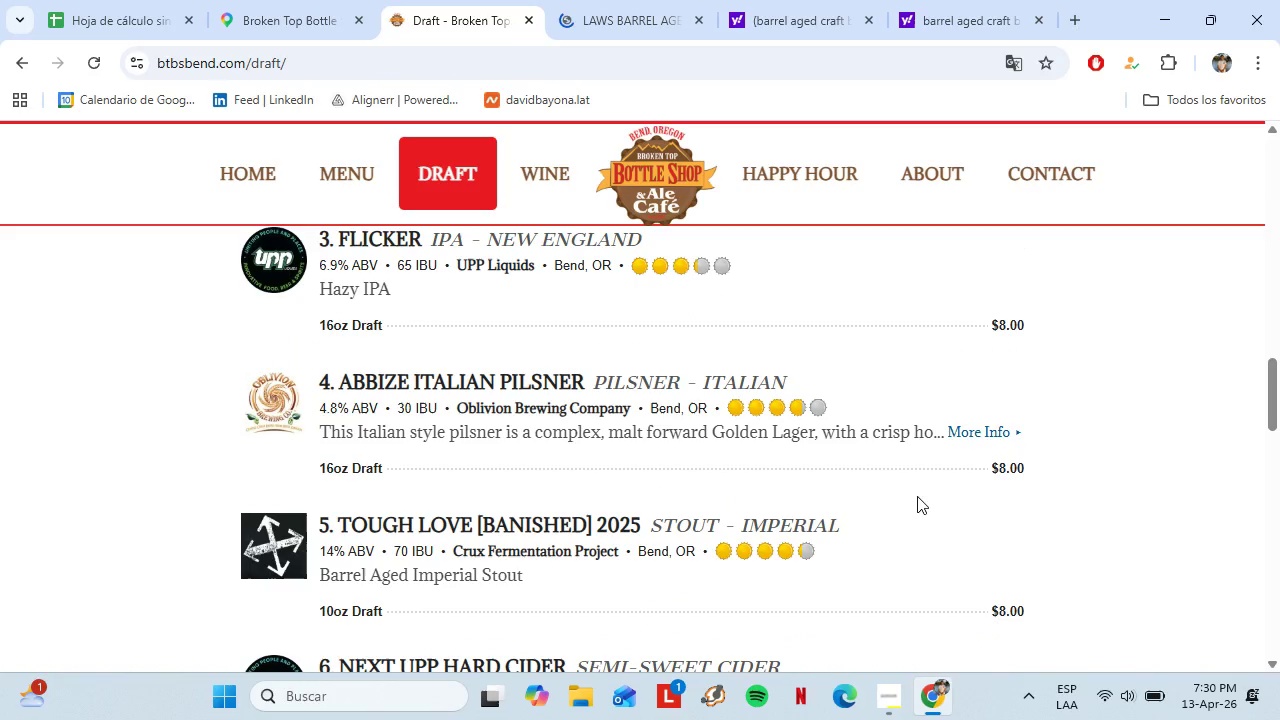 
scroll: coordinate [694, 420], scroll_direction: none, amount: 0.0
 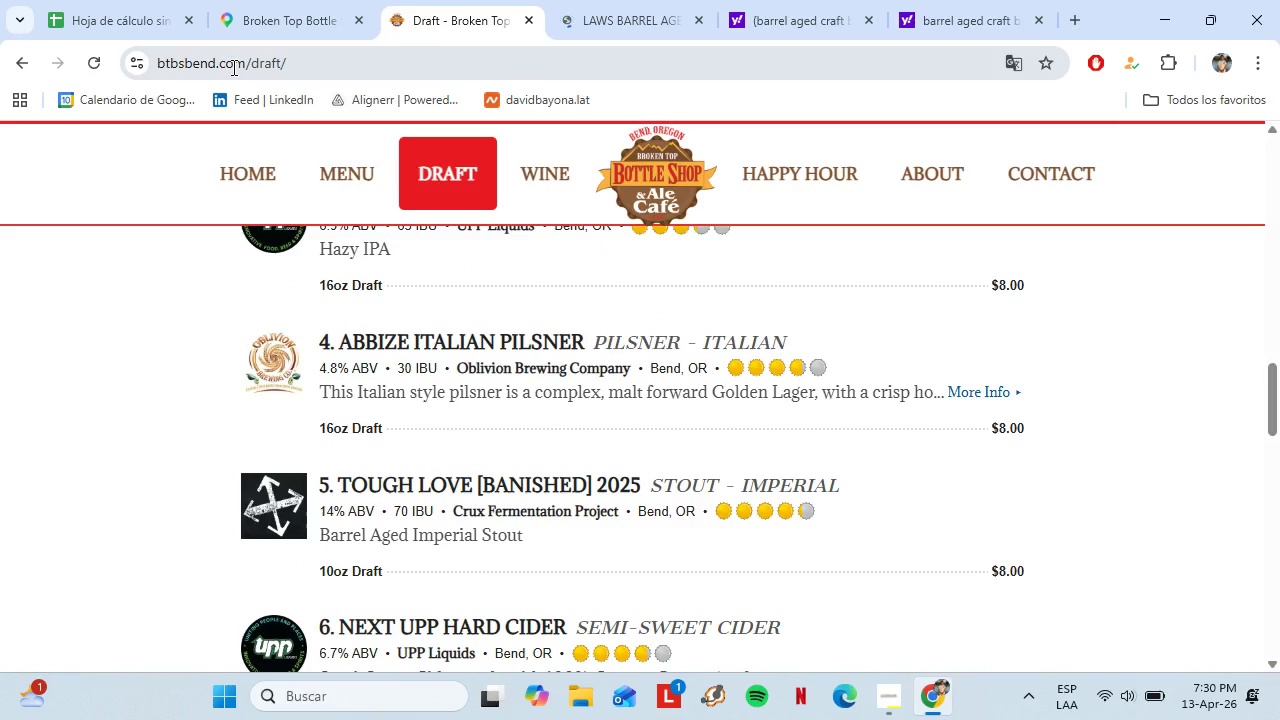 
wait(5.07)
 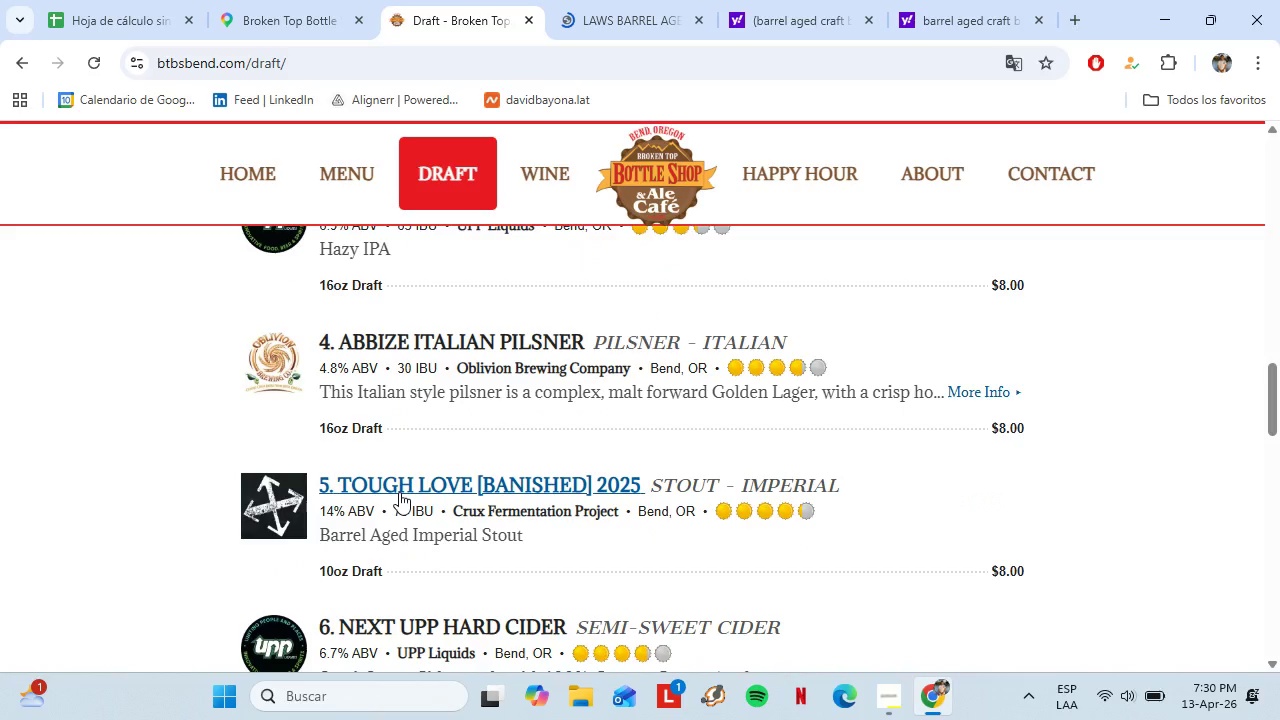 
left_click_drag(start_coordinate=[244, 65], to_coordinate=[154, 57])
 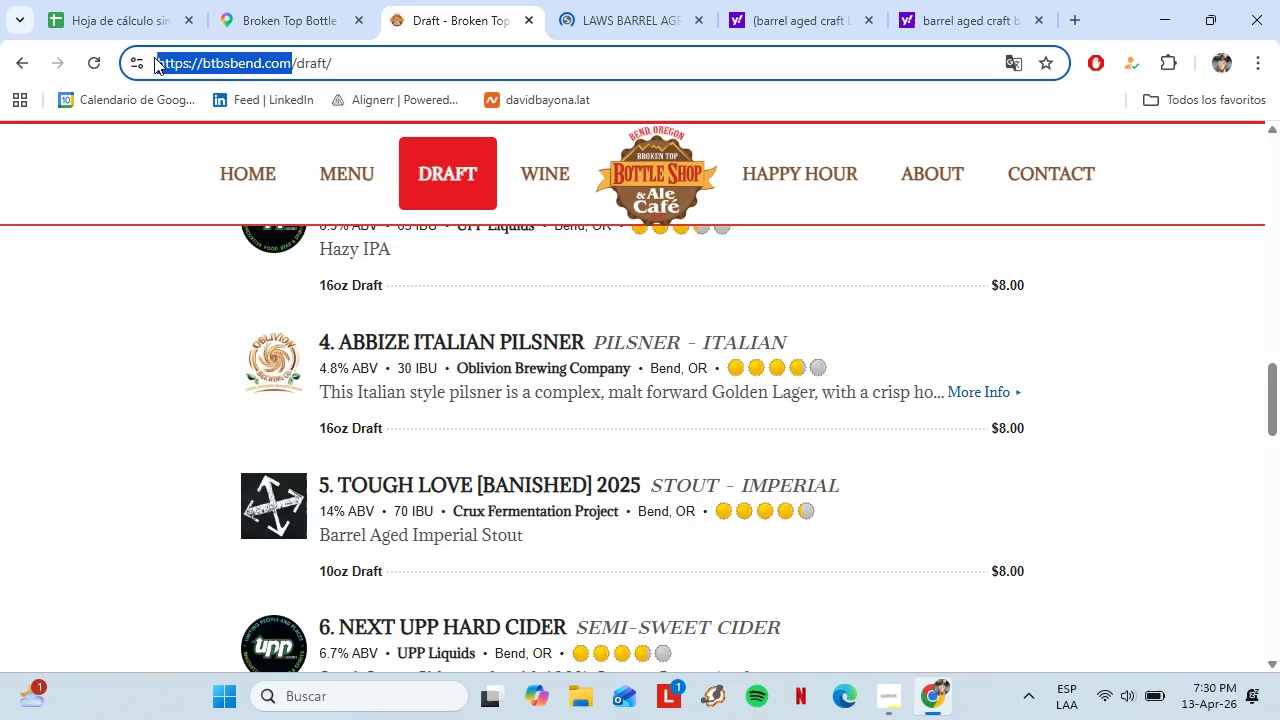 
key(Control+C)
 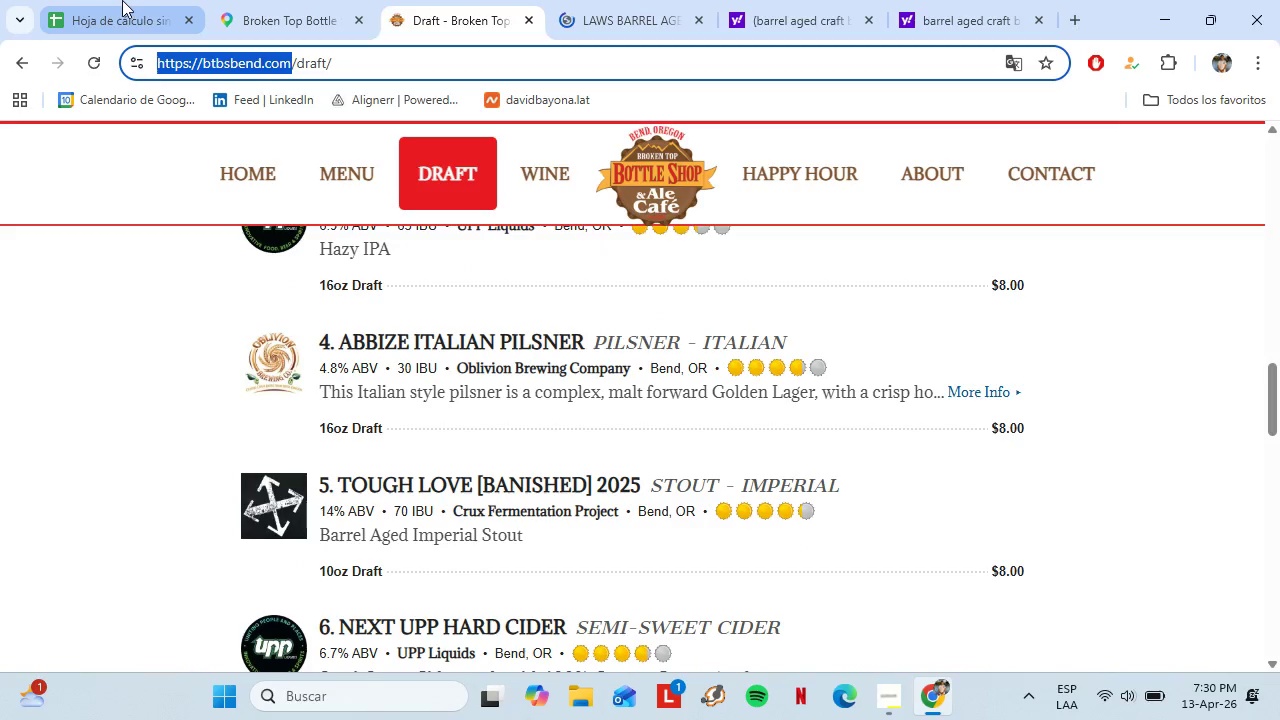 
left_click([122, 0])
 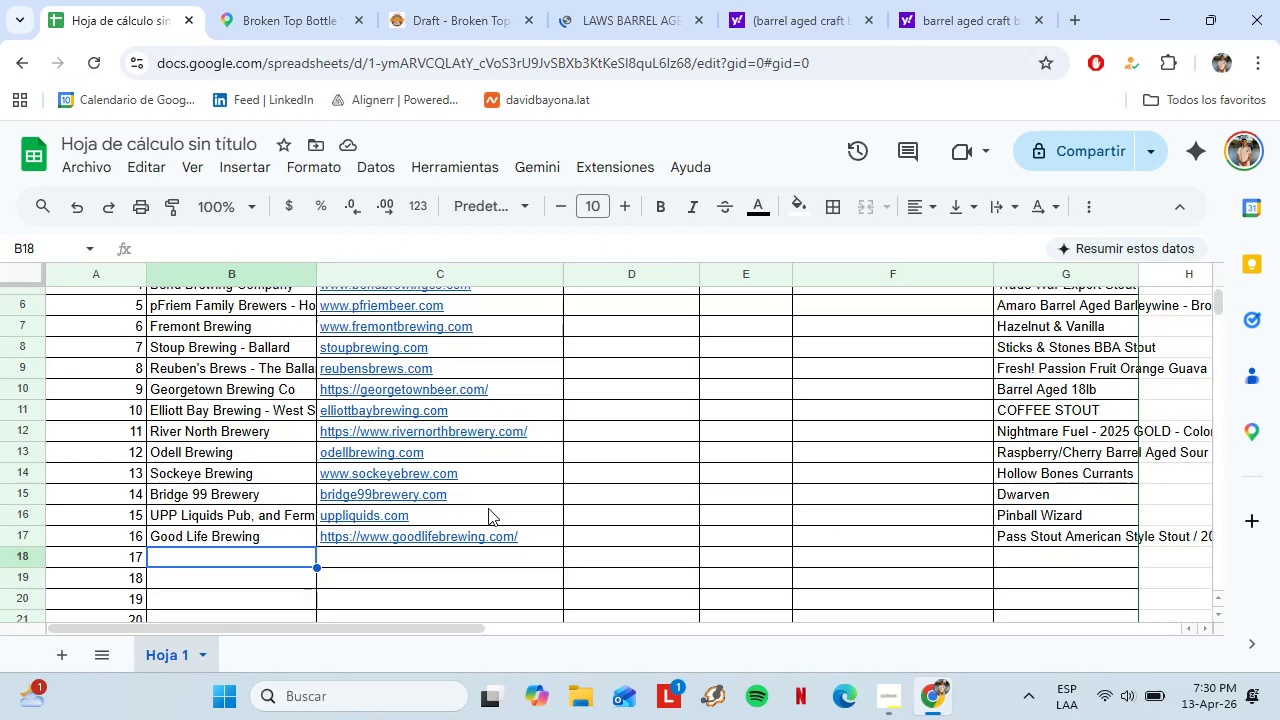 
left_click([1053, 545])
 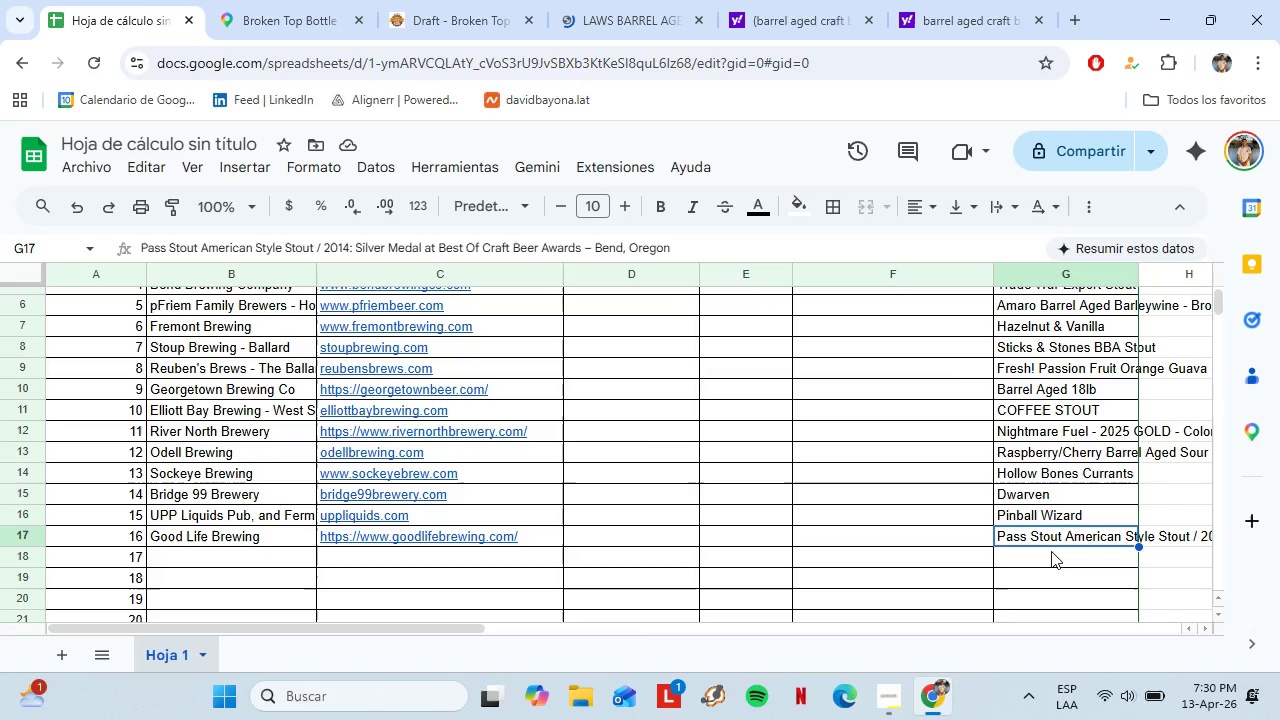 
left_click([1051, 551])
 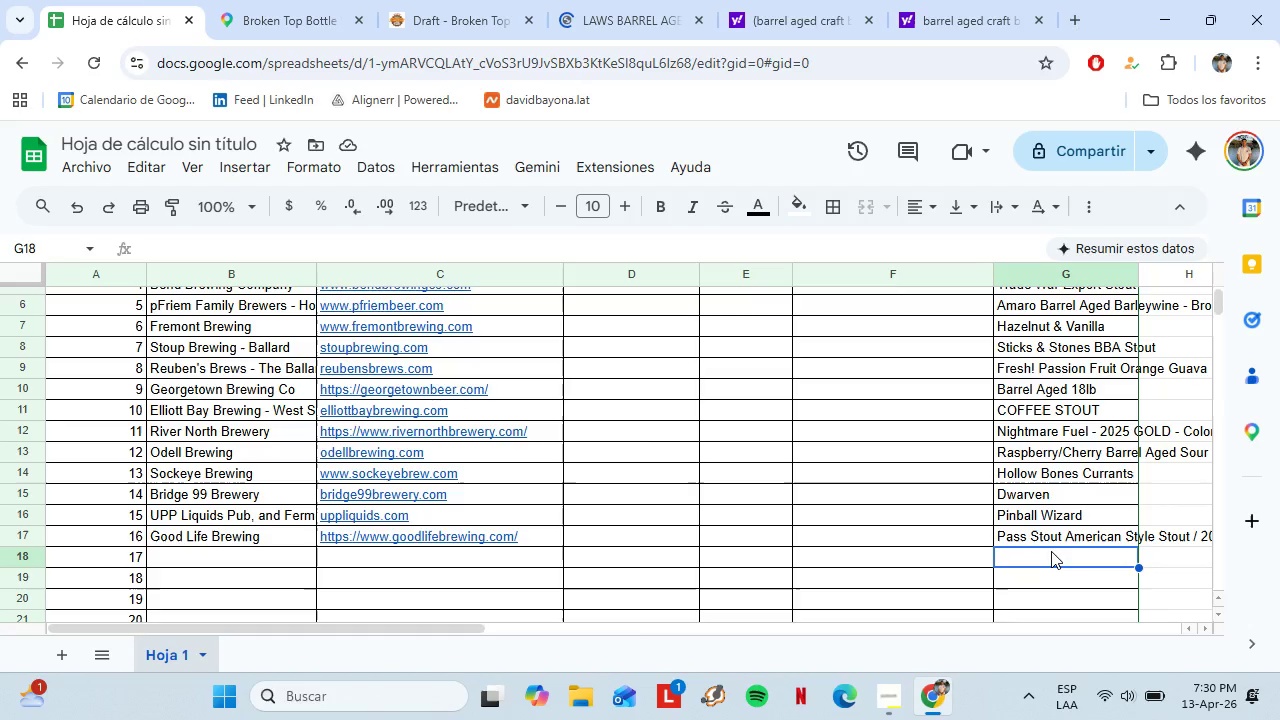 
key(Control+Shift+V)
 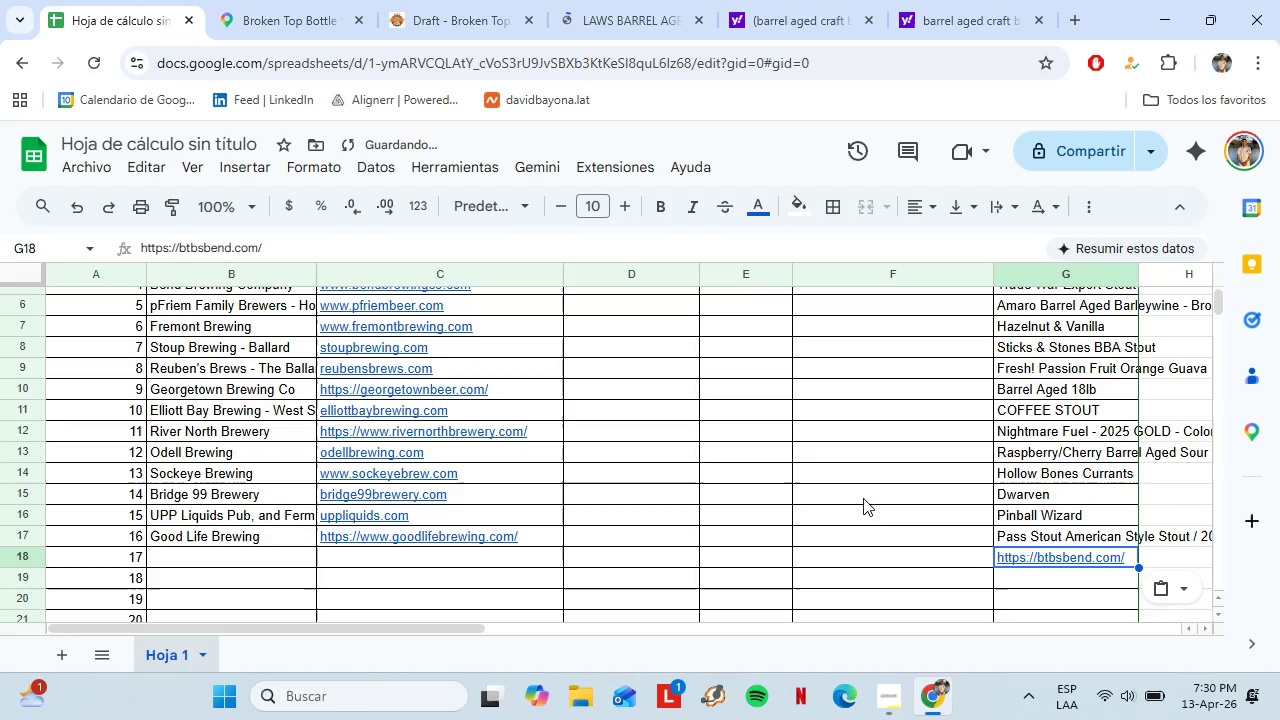 
key(Control+Z)
 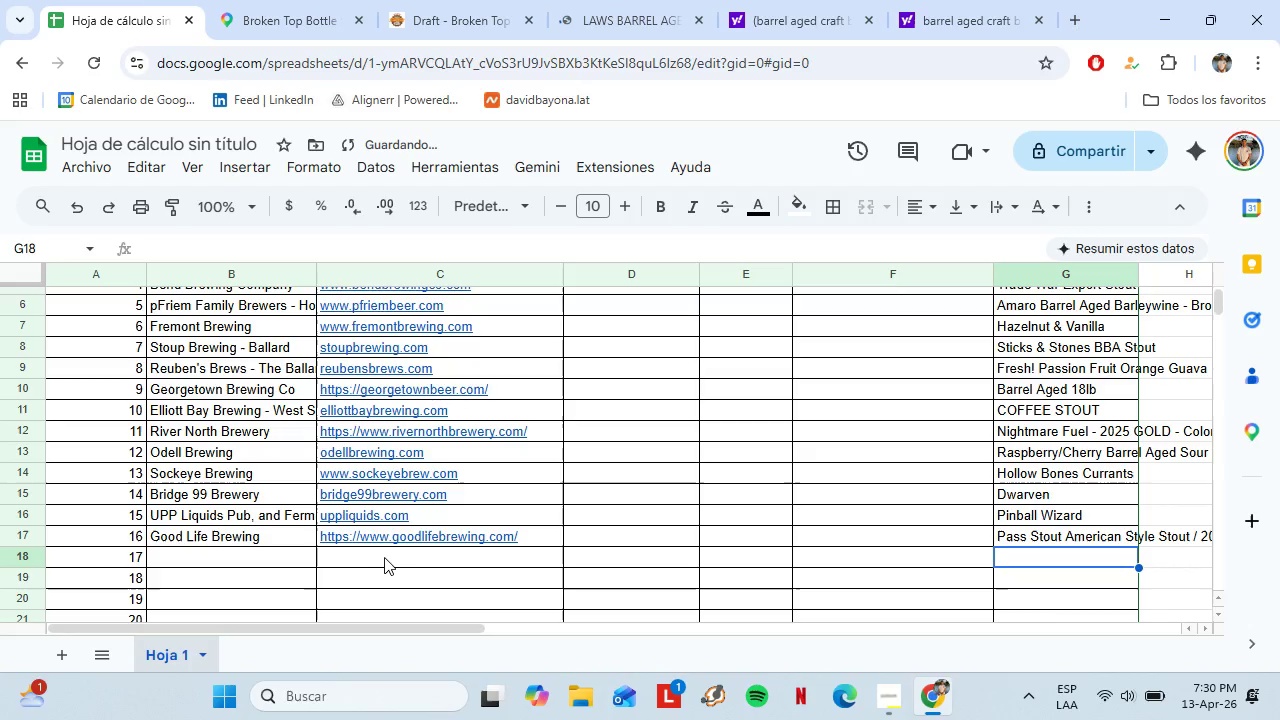 
left_click([385, 557])
 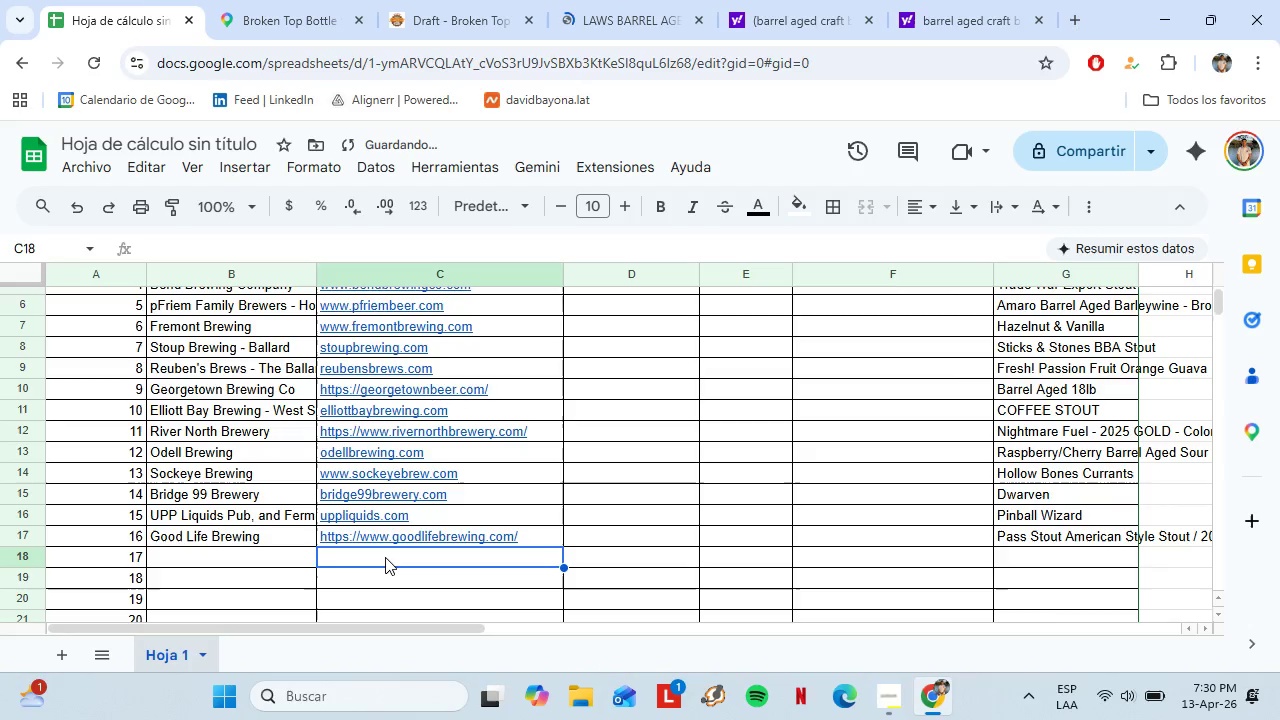 
key(Control+Shift+V)
 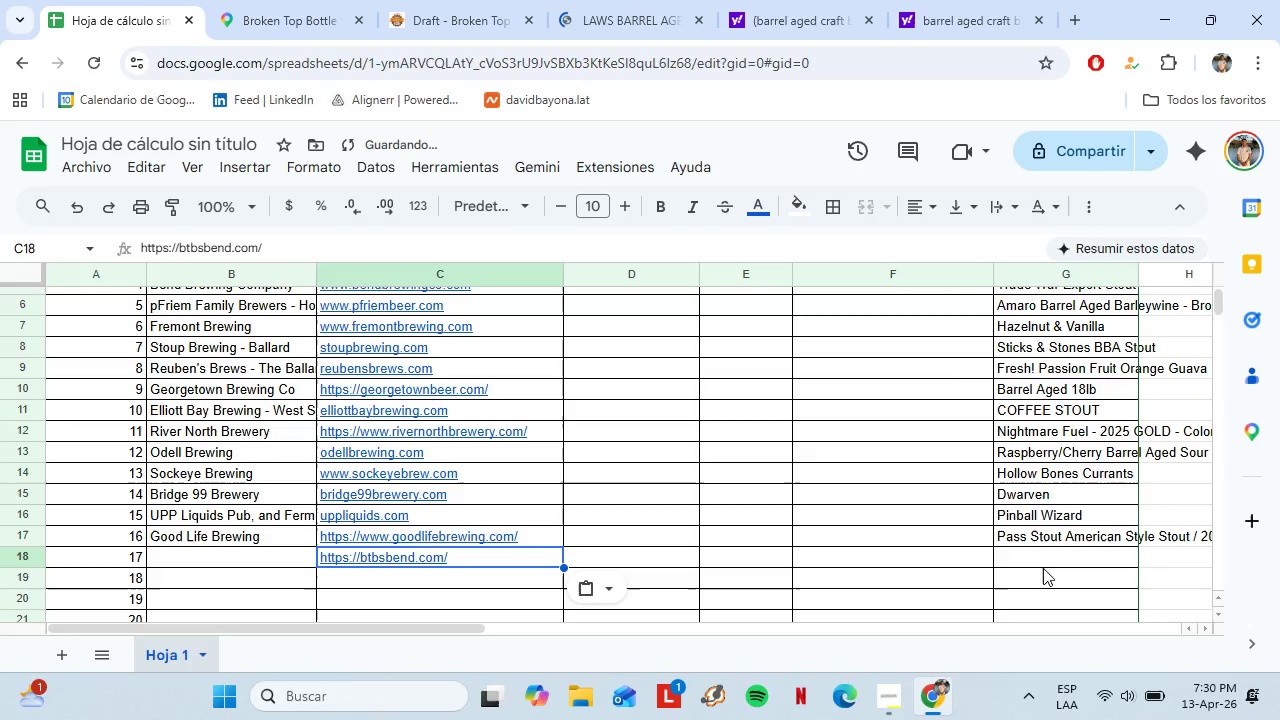 
left_click([1040, 562])
 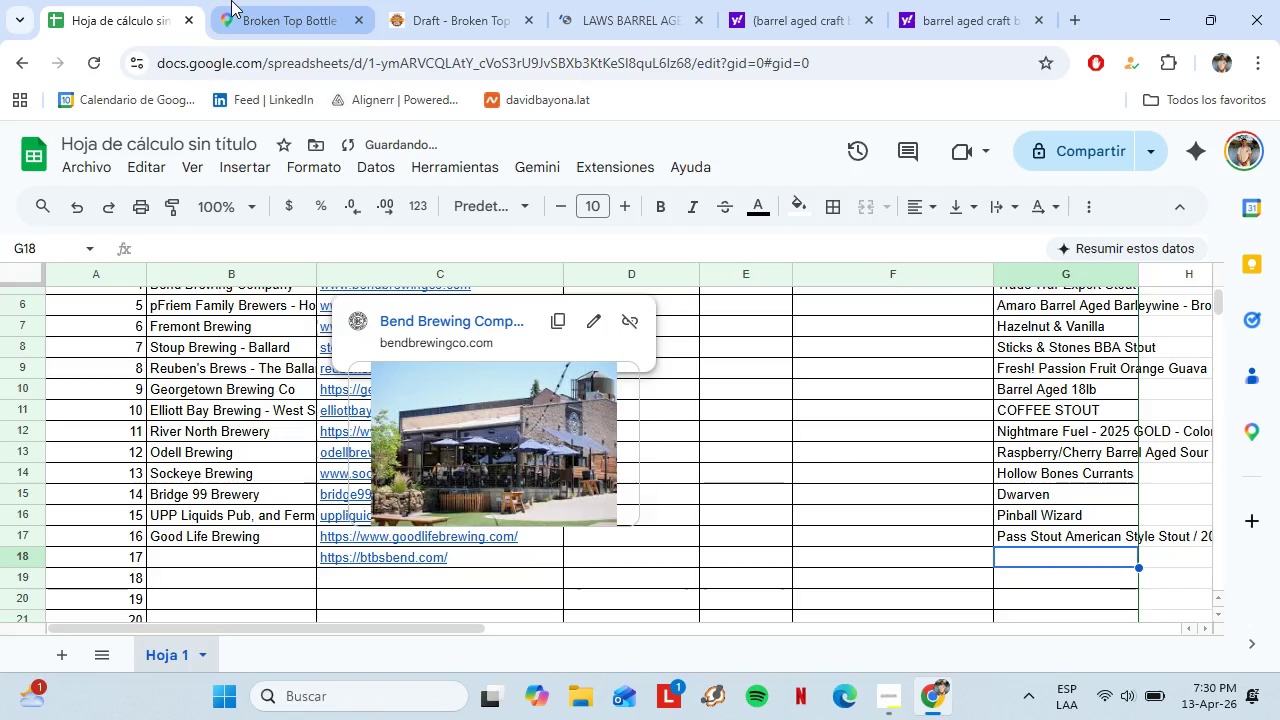 
left_click([238, 0])
 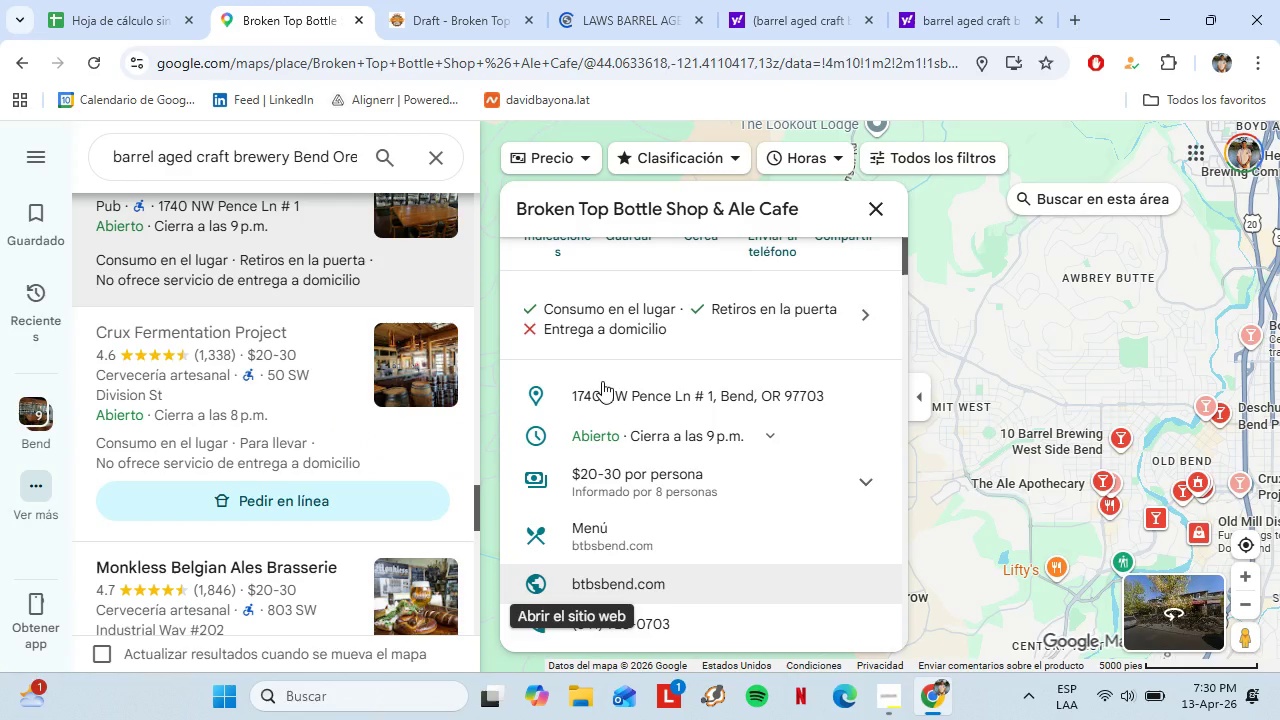 
left_click([458, 6])
 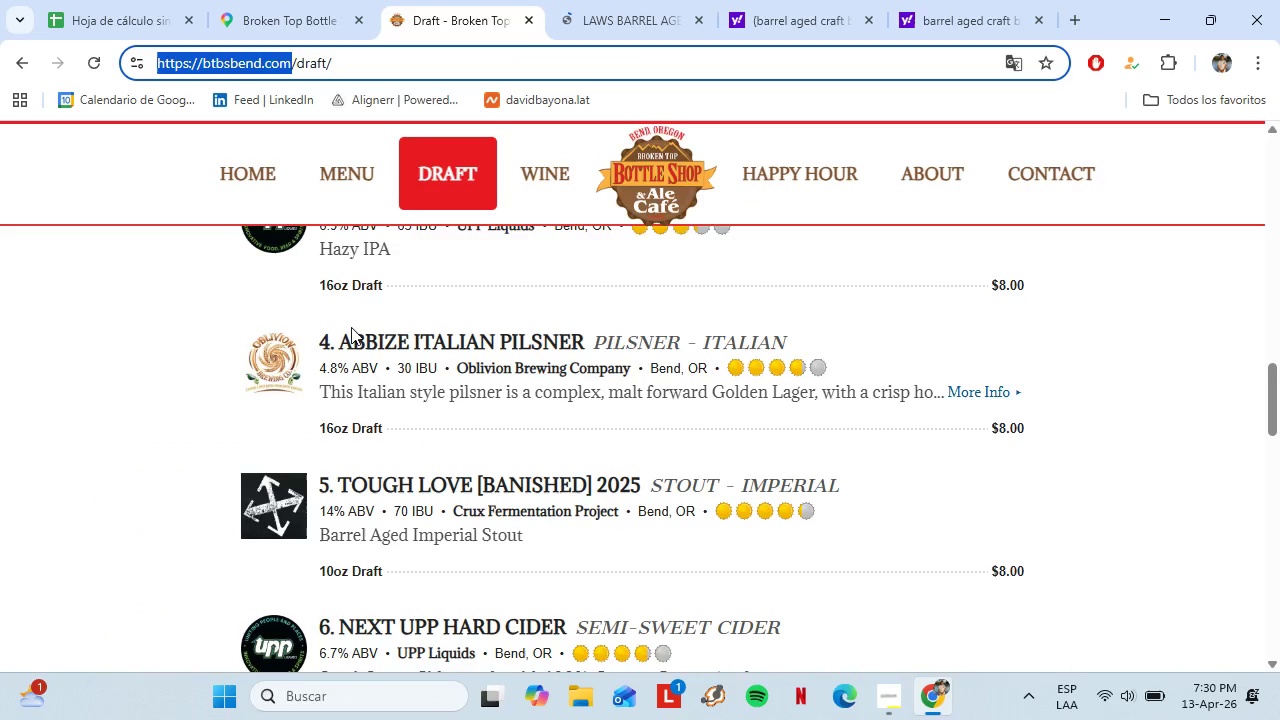 
left_click([374, 338])
 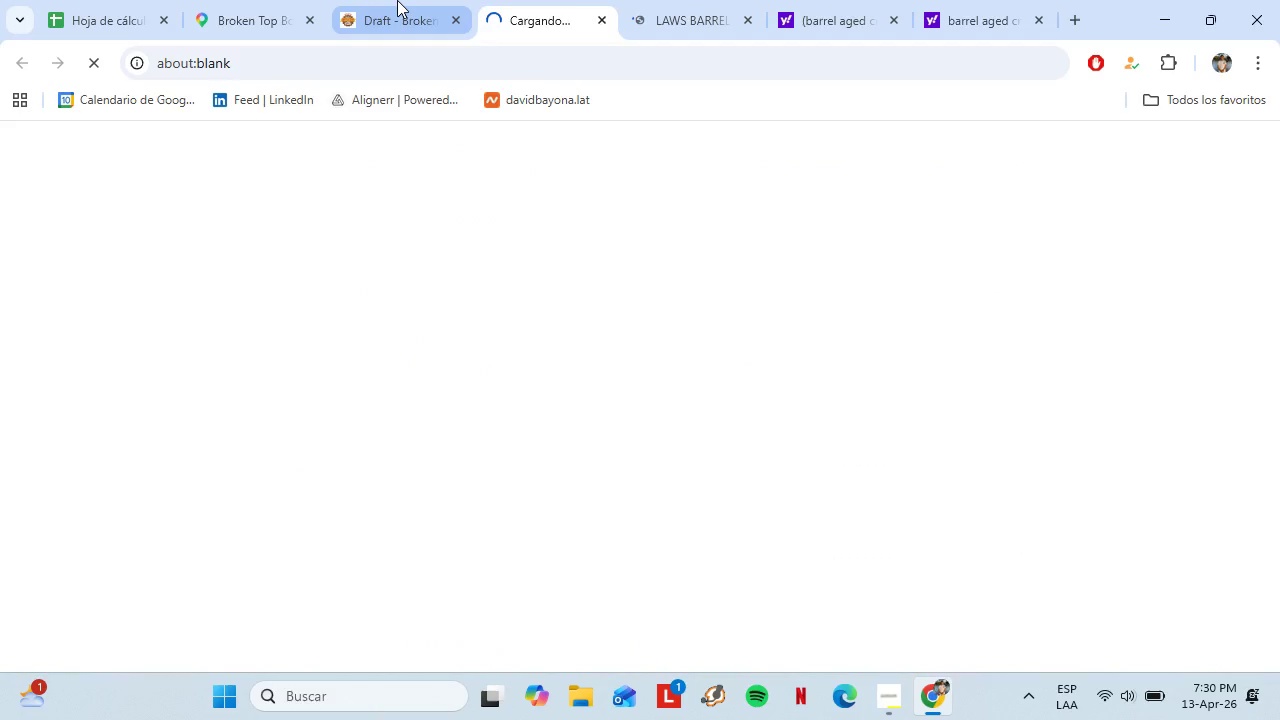 
left_click([395, 0])
 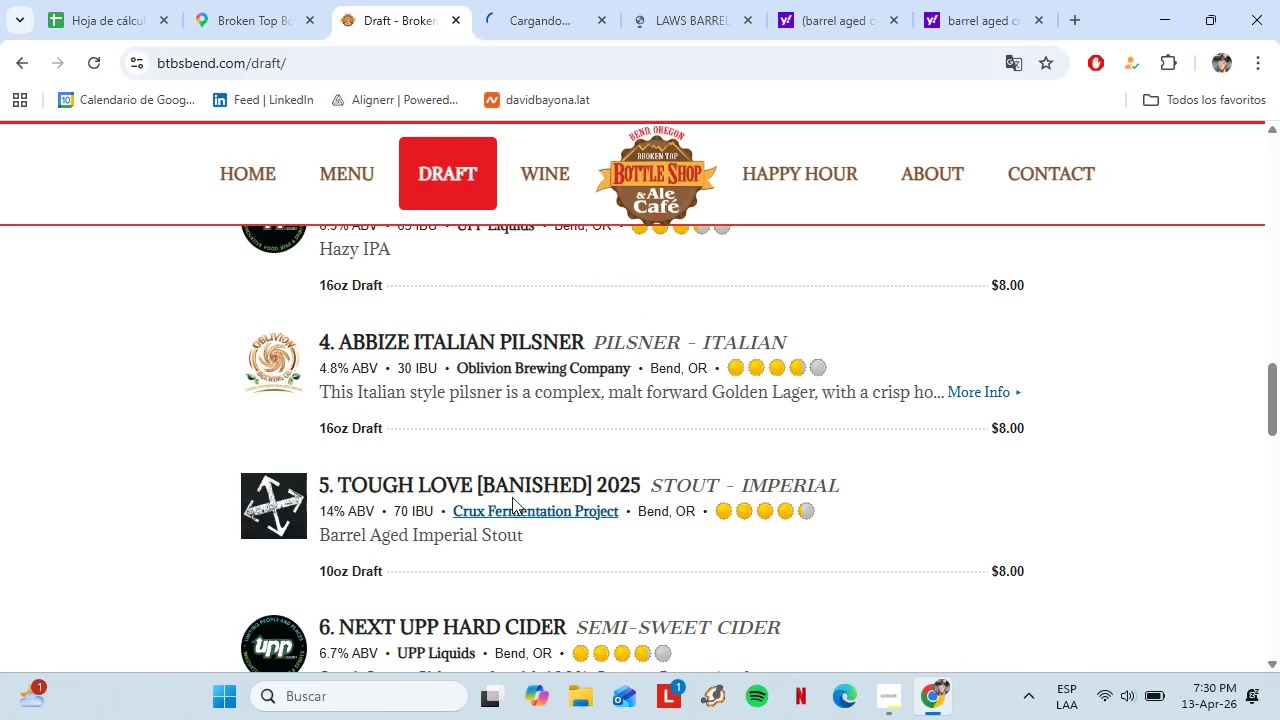 
left_click([493, 482])
 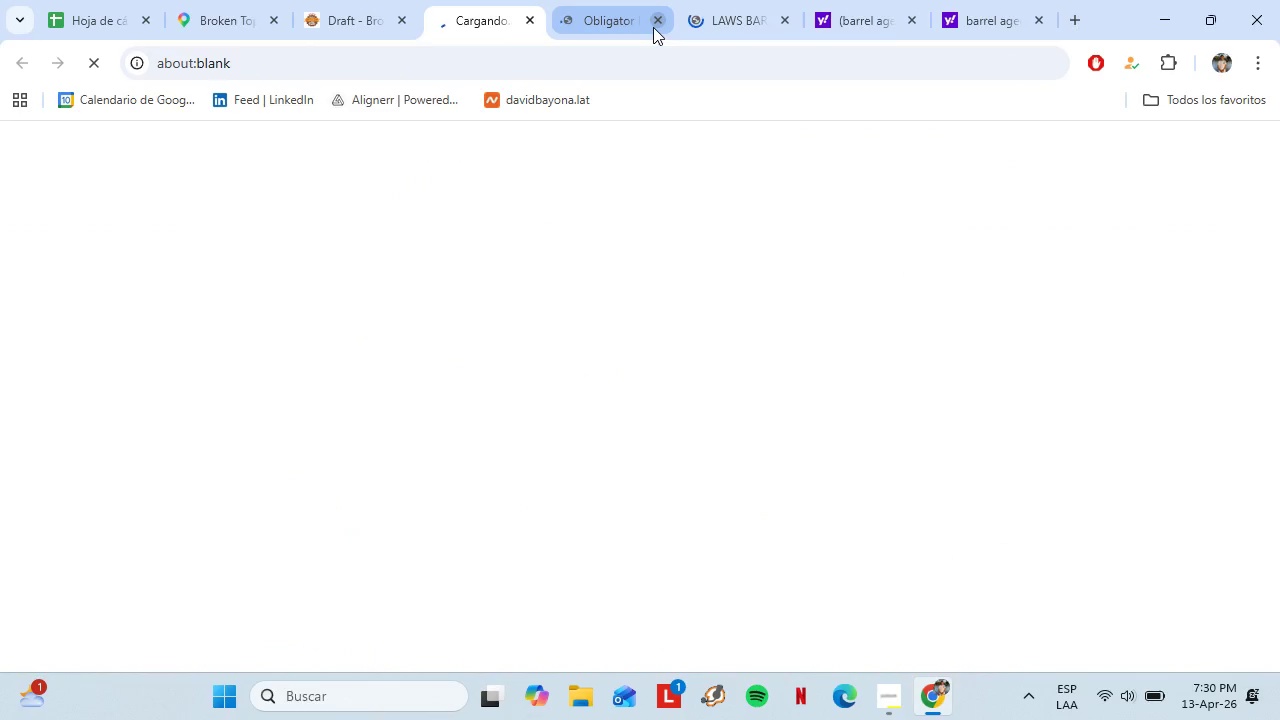 
left_click([656, 22])
 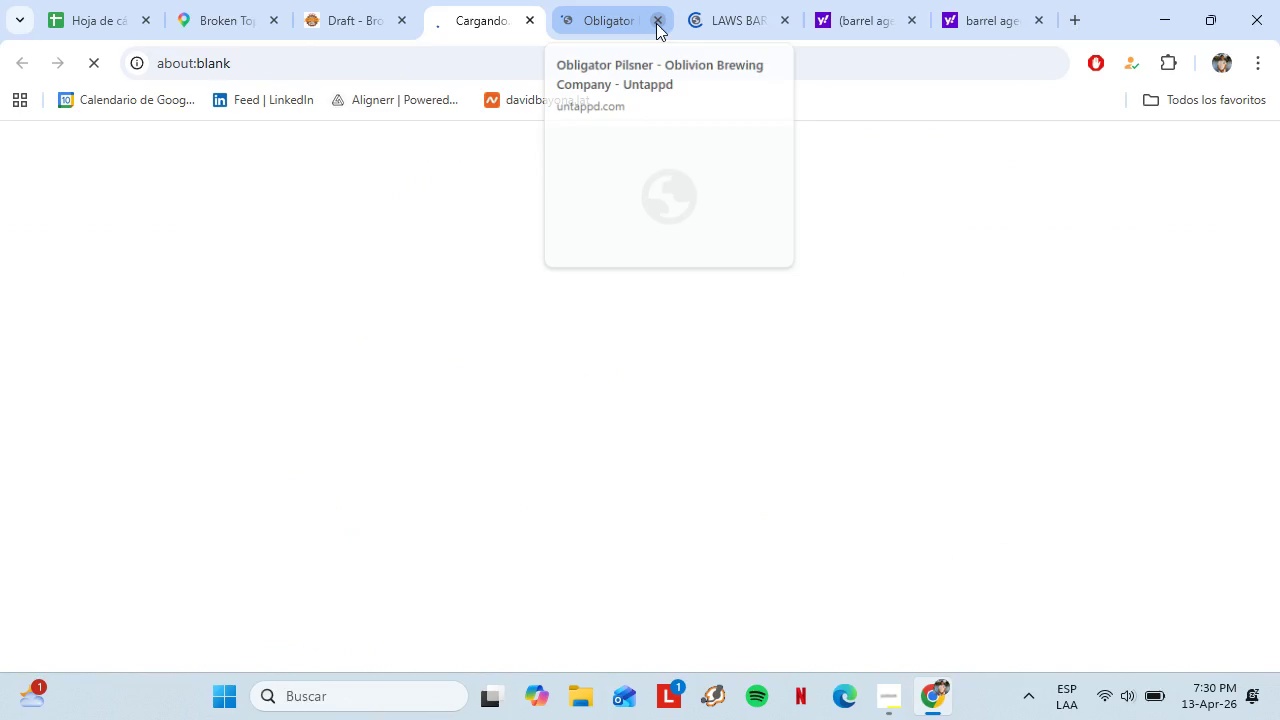 
left_click([358, 0])
 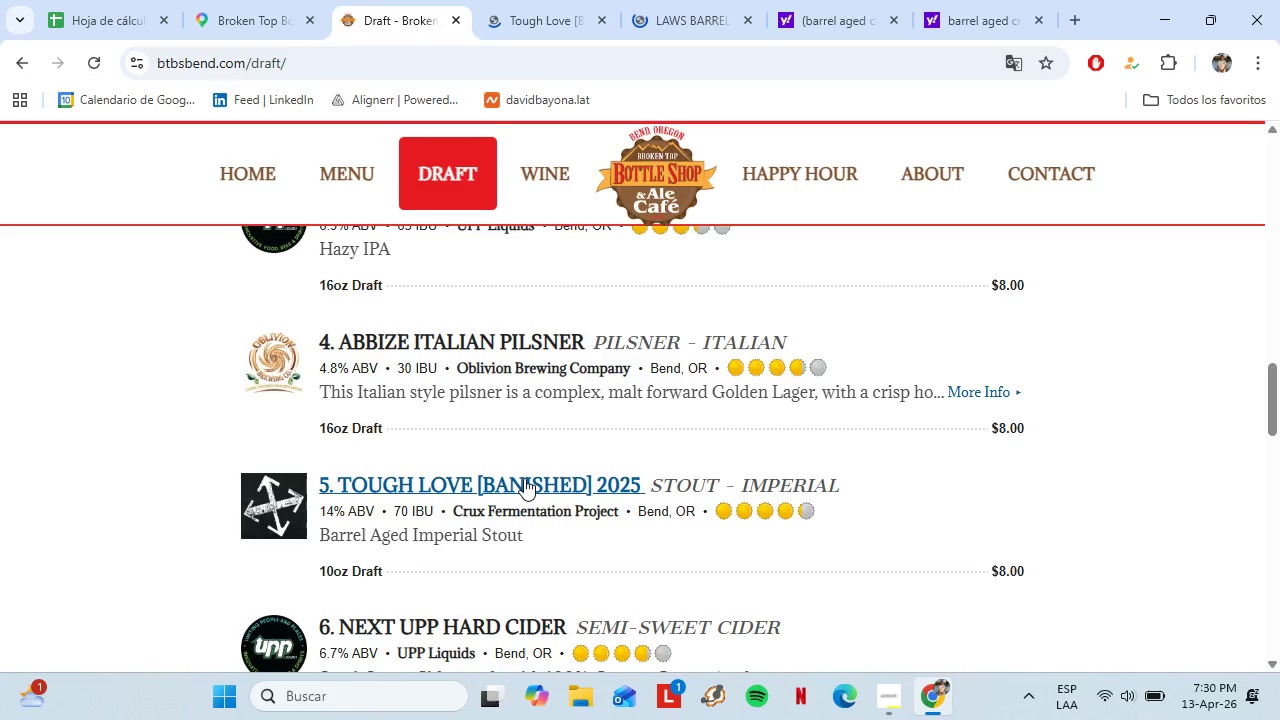 
scroll: coordinate [569, 519], scroll_direction: down, amount: 3.0
 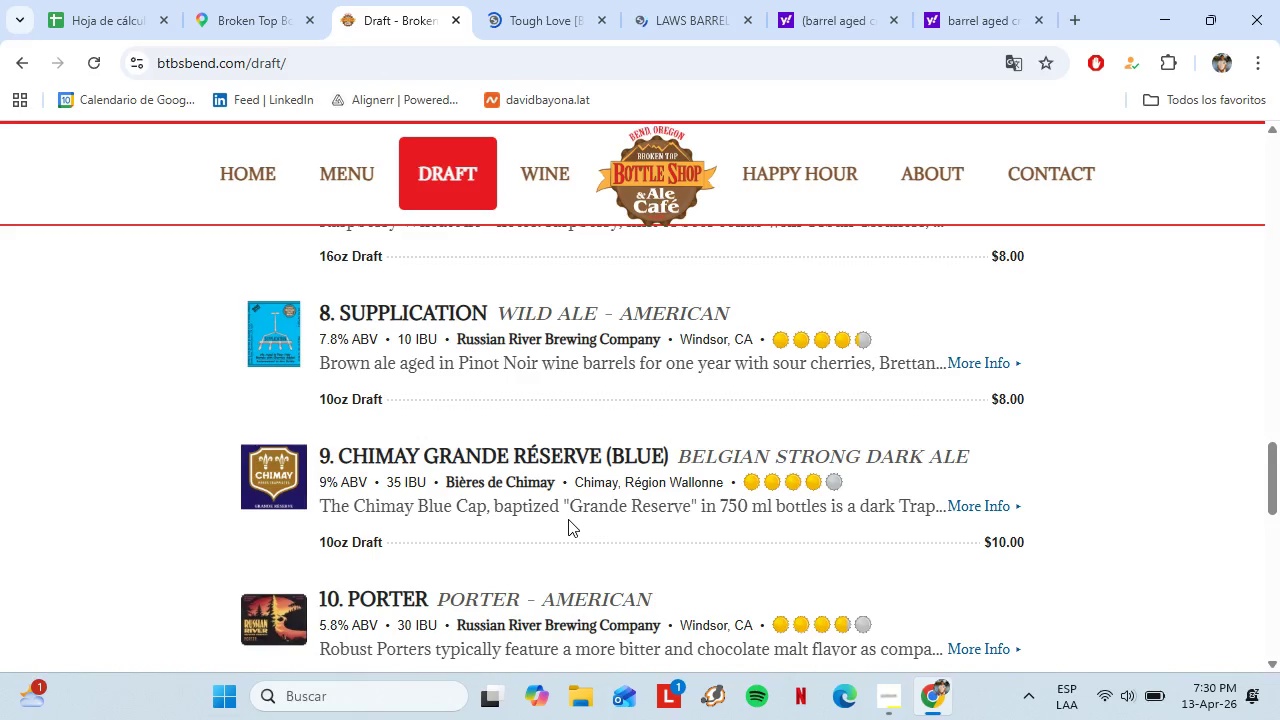 
wait(14.24)
 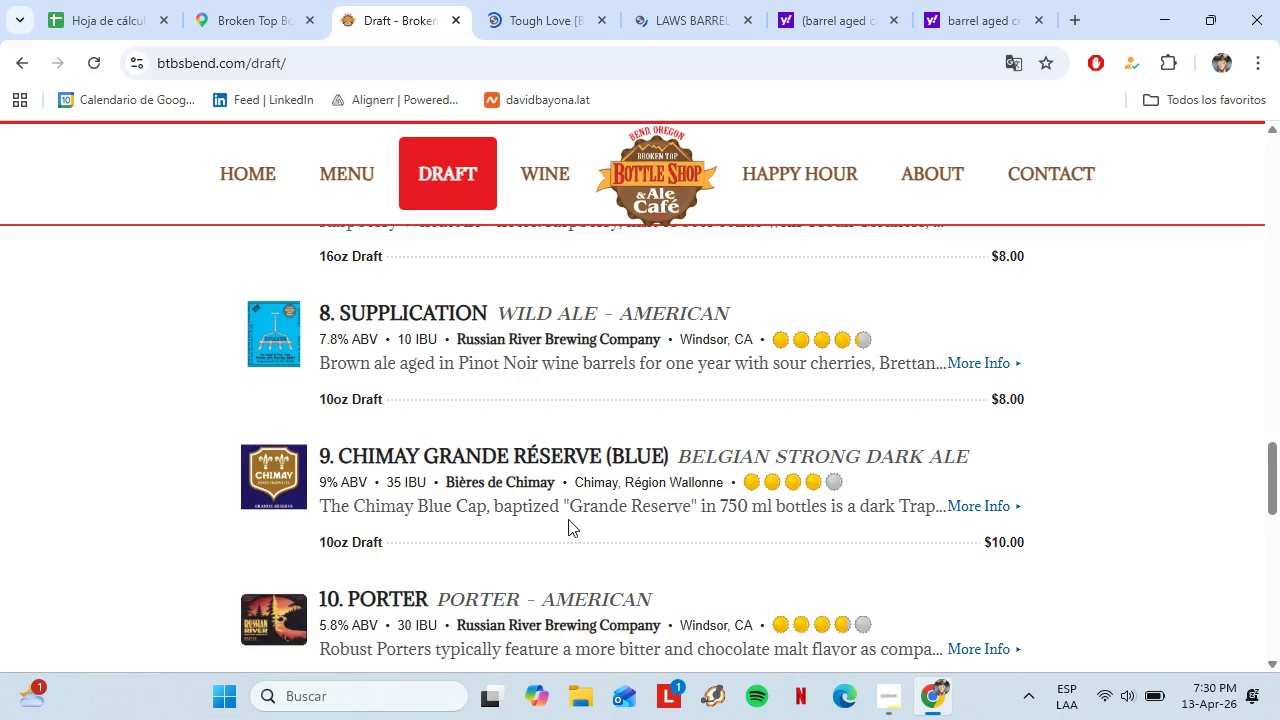 
left_click([584, 0])
 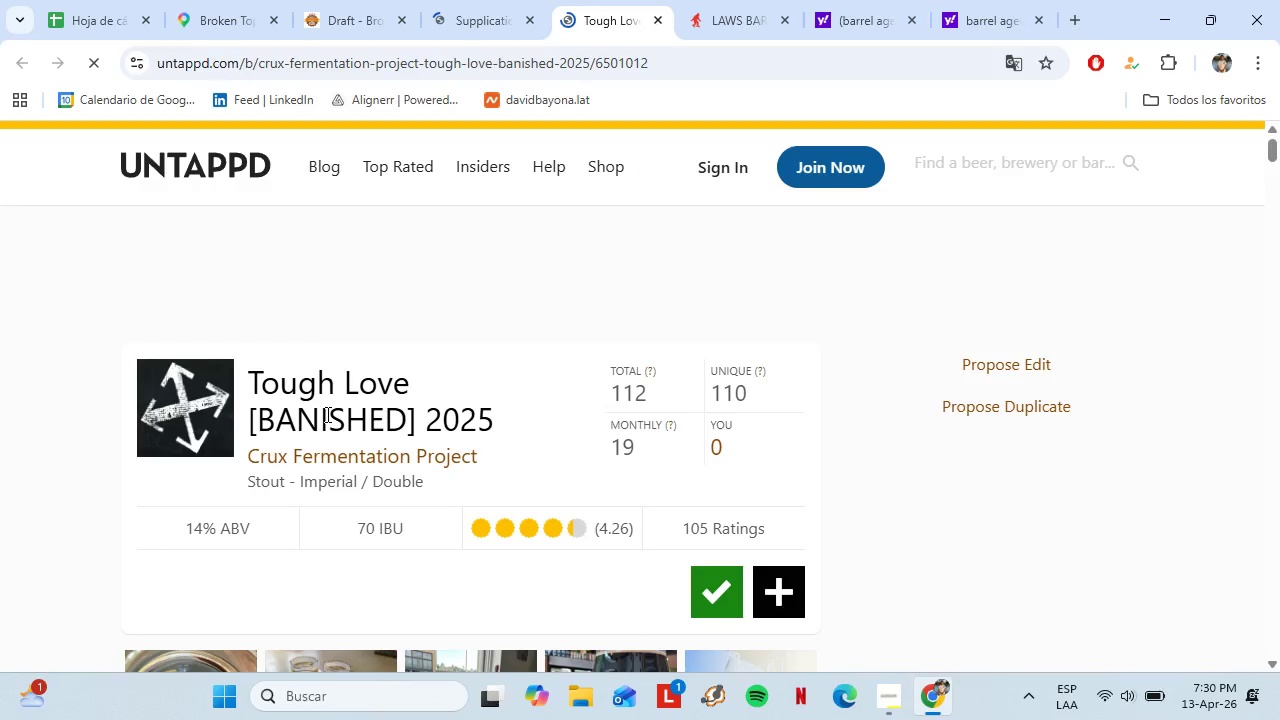 
scroll: coordinate [584, 472], scroll_direction: down, amount: 3.0
 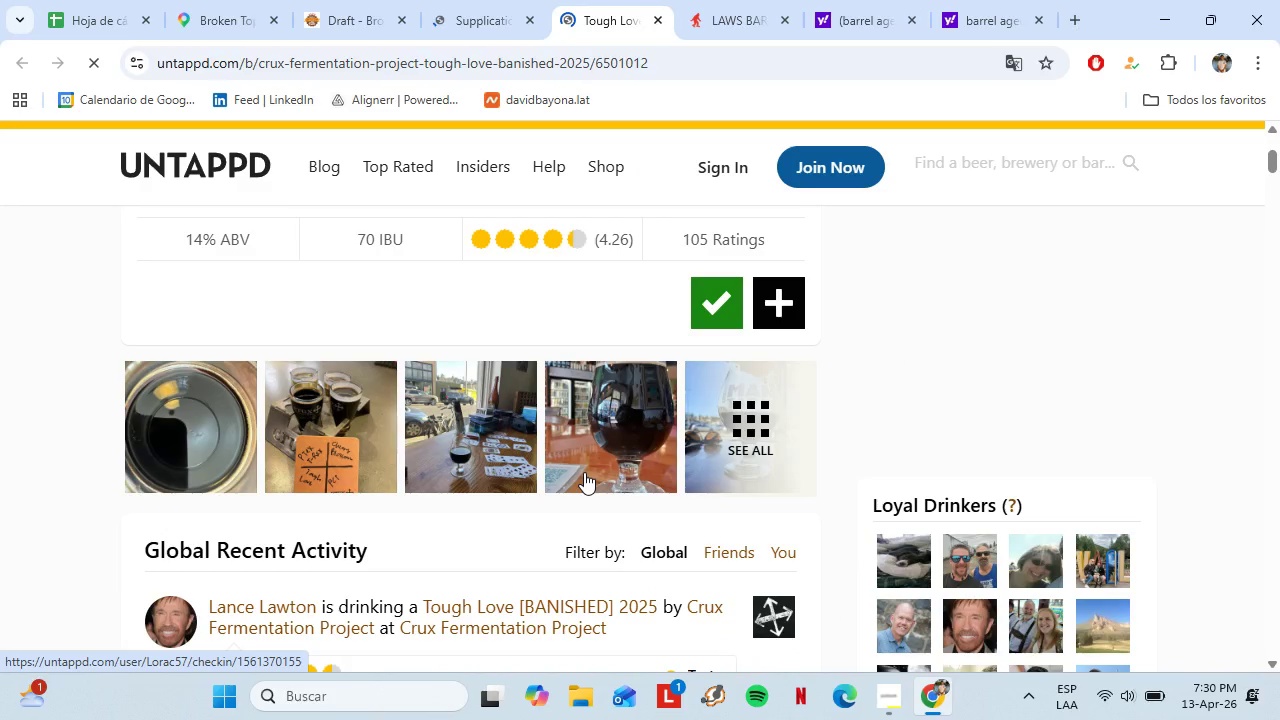 
scroll: coordinate [584, 472], scroll_direction: up, amount: 4.0
 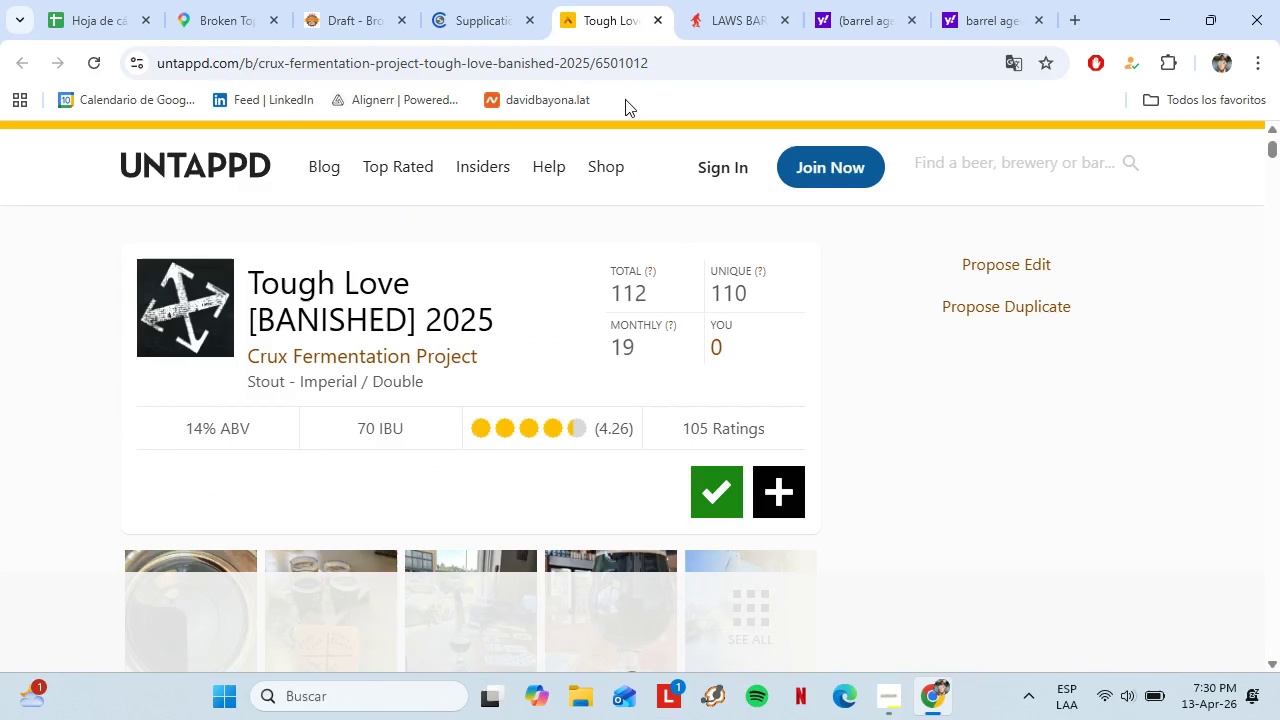 
left_click([656, 18])
 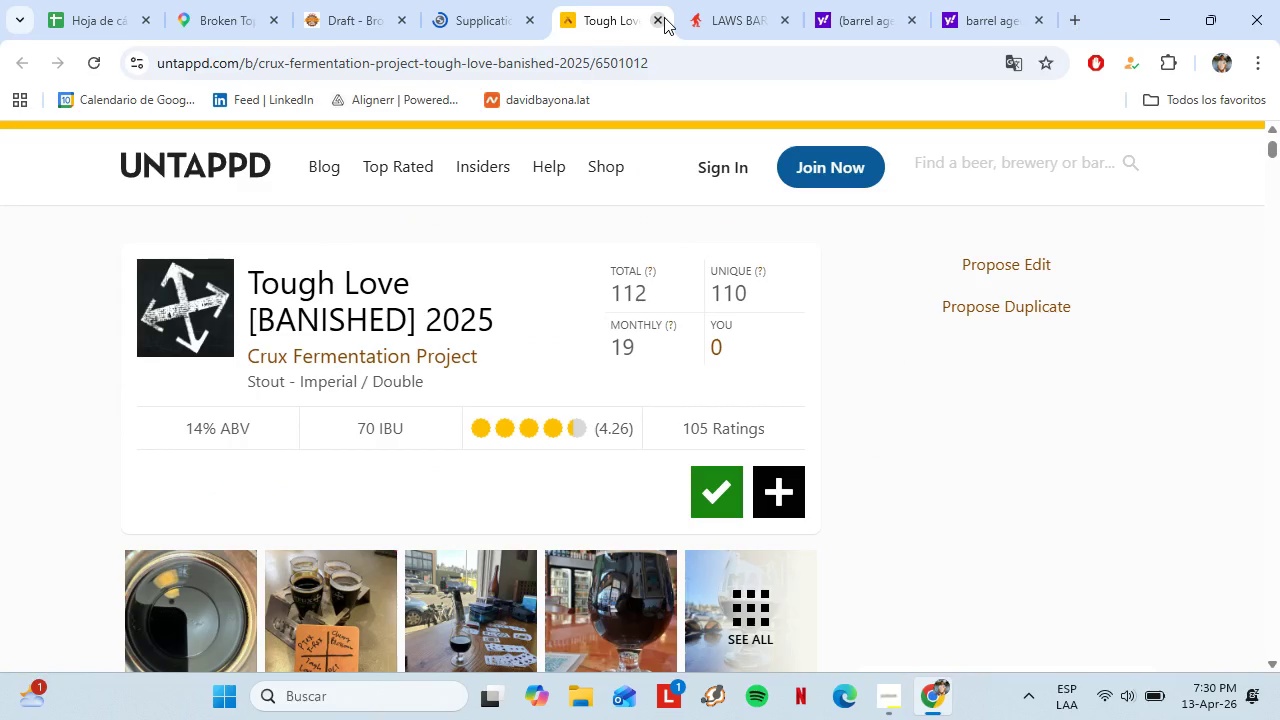 
left_click([489, 0])
 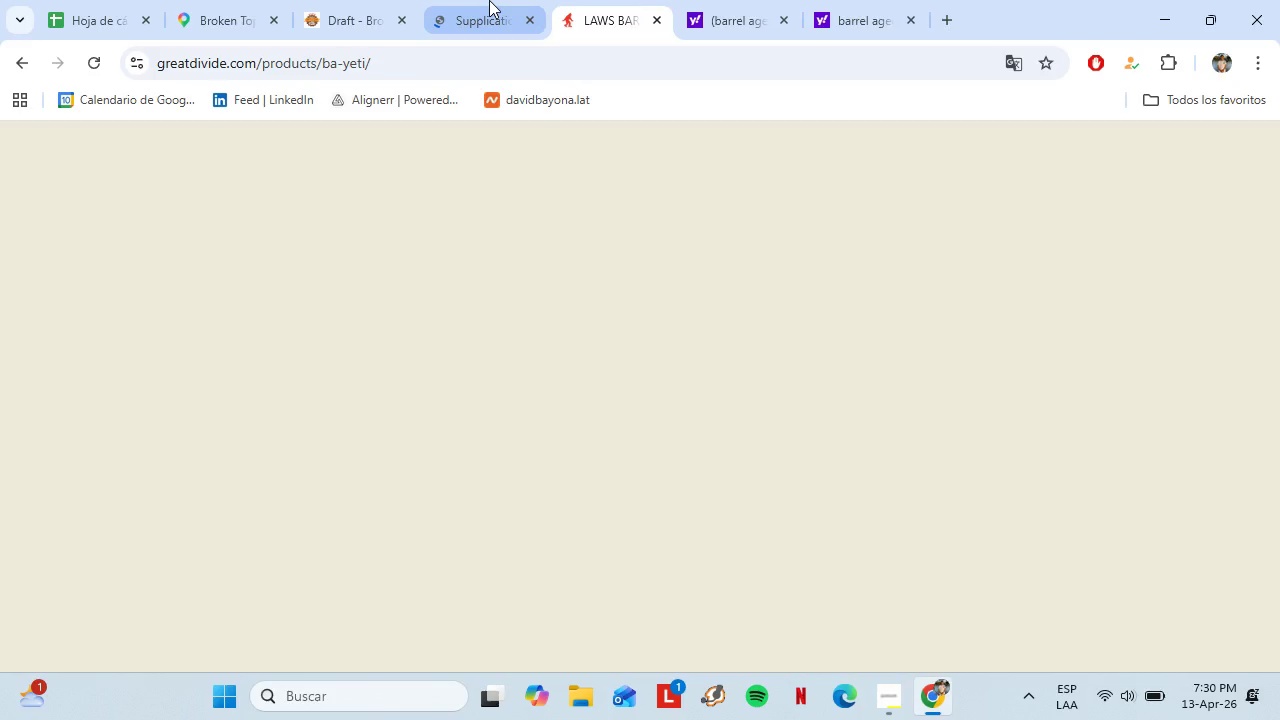 
left_click_drag(start_coordinate=[426, 379], to_coordinate=[250, 378])
 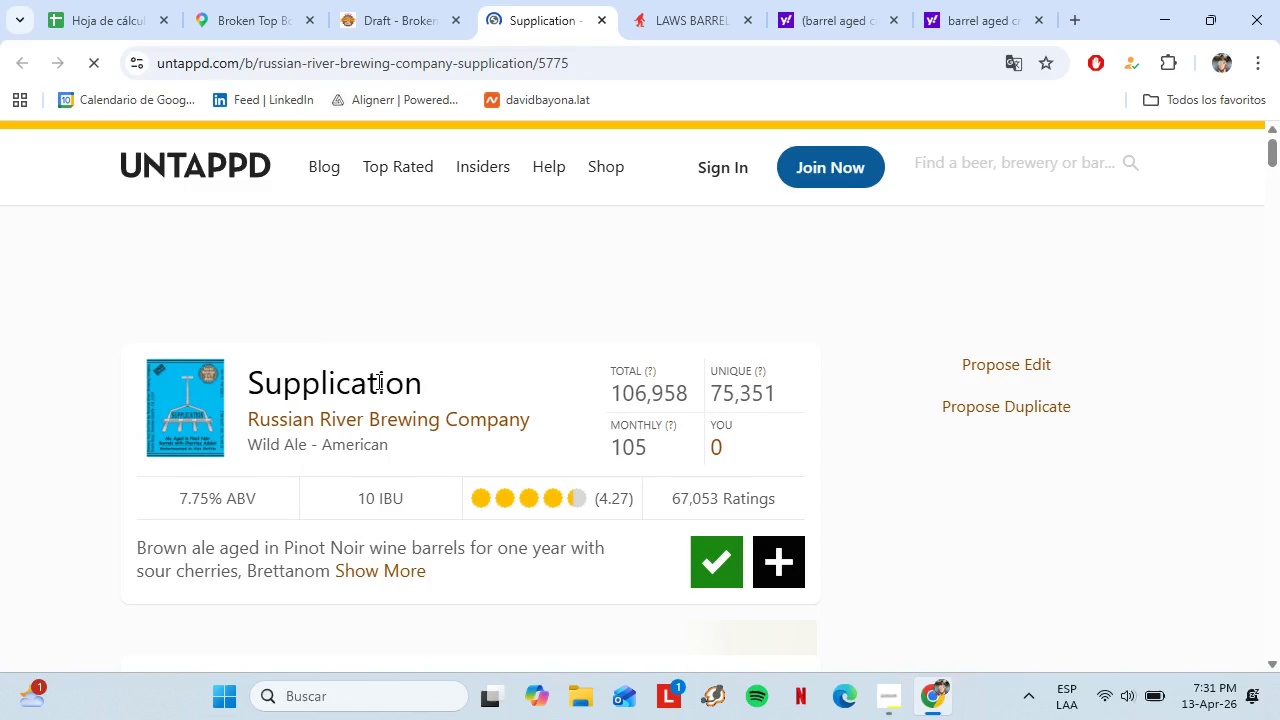 
key(Control+C)
 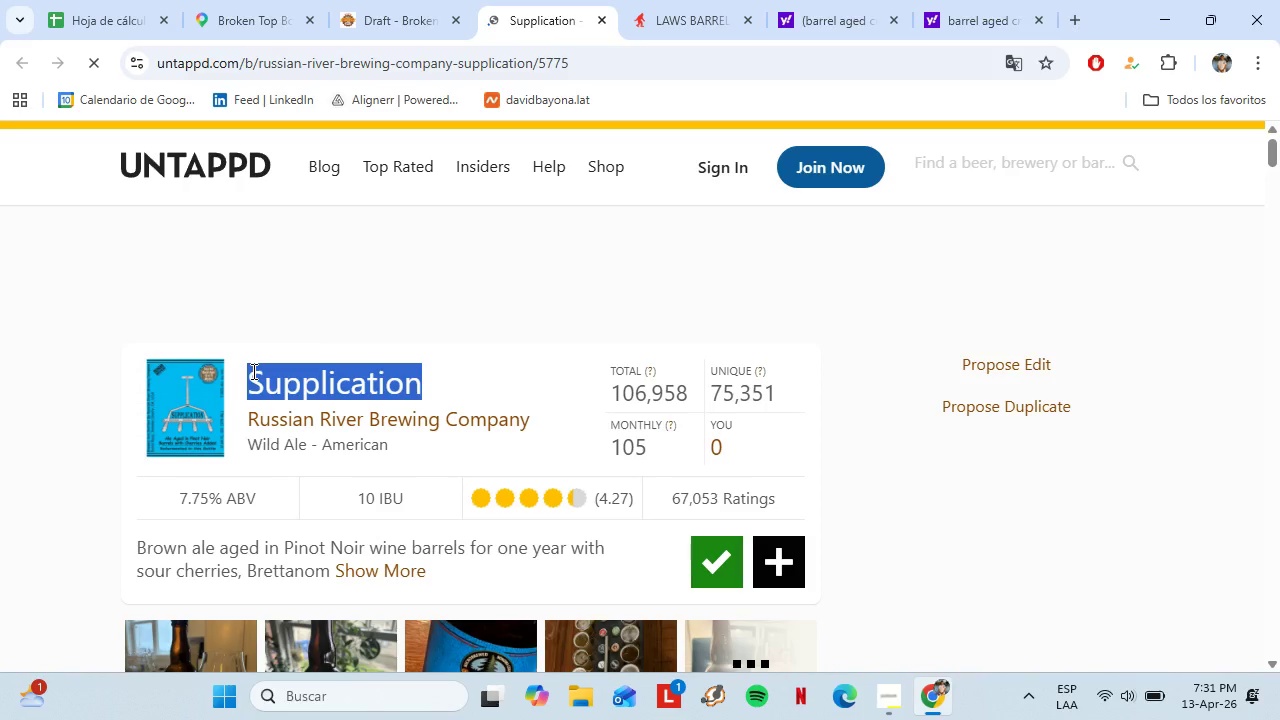 
left_click([116, 0])
 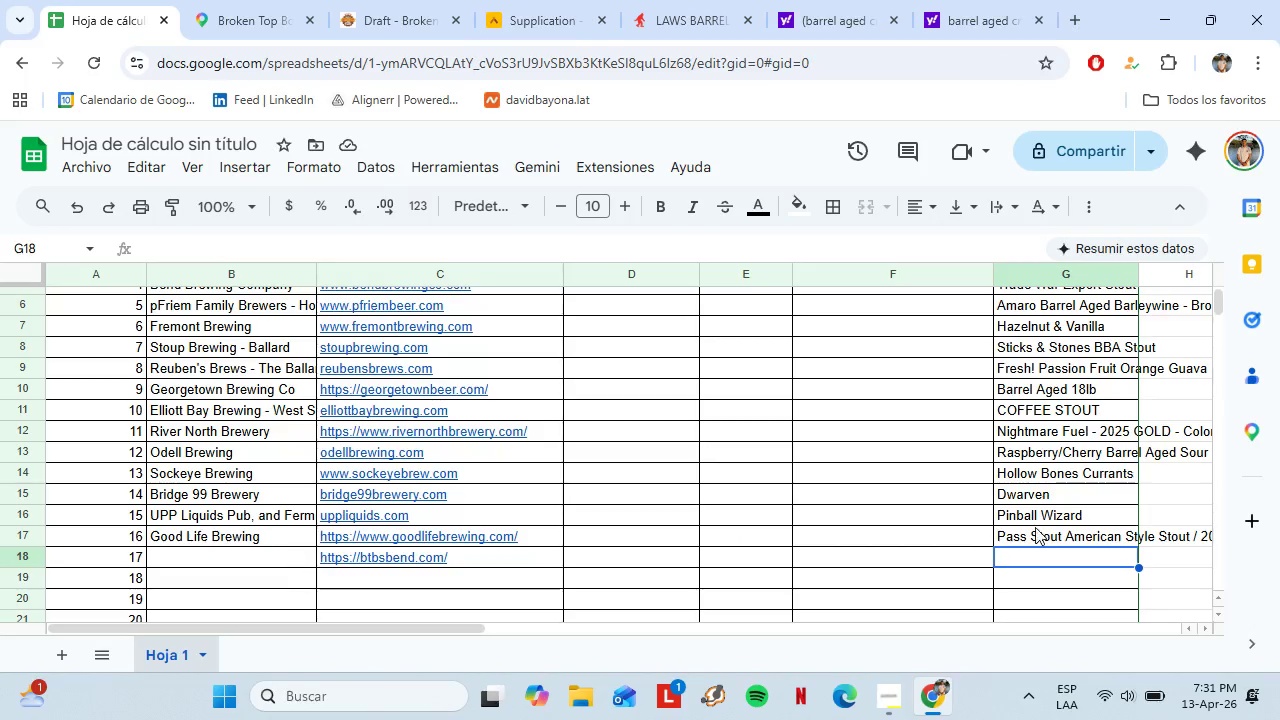 
key(Control+Shift+V)
 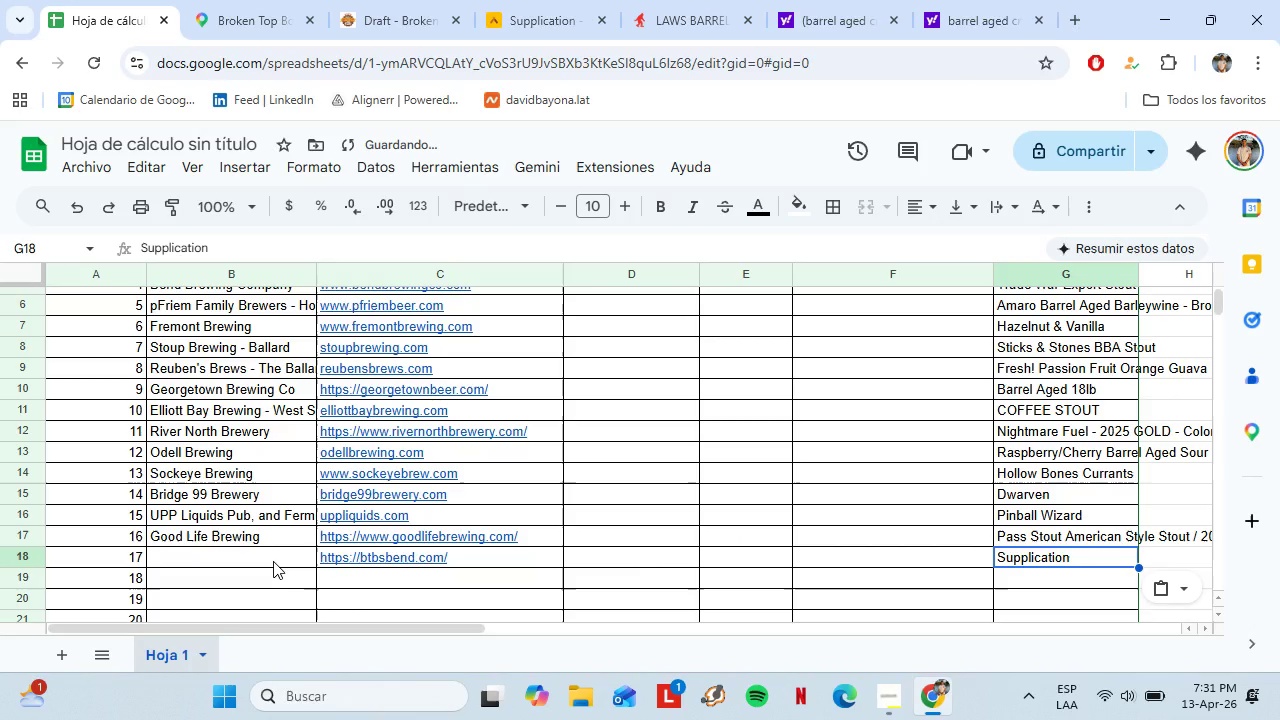 
left_click([273, 561])
 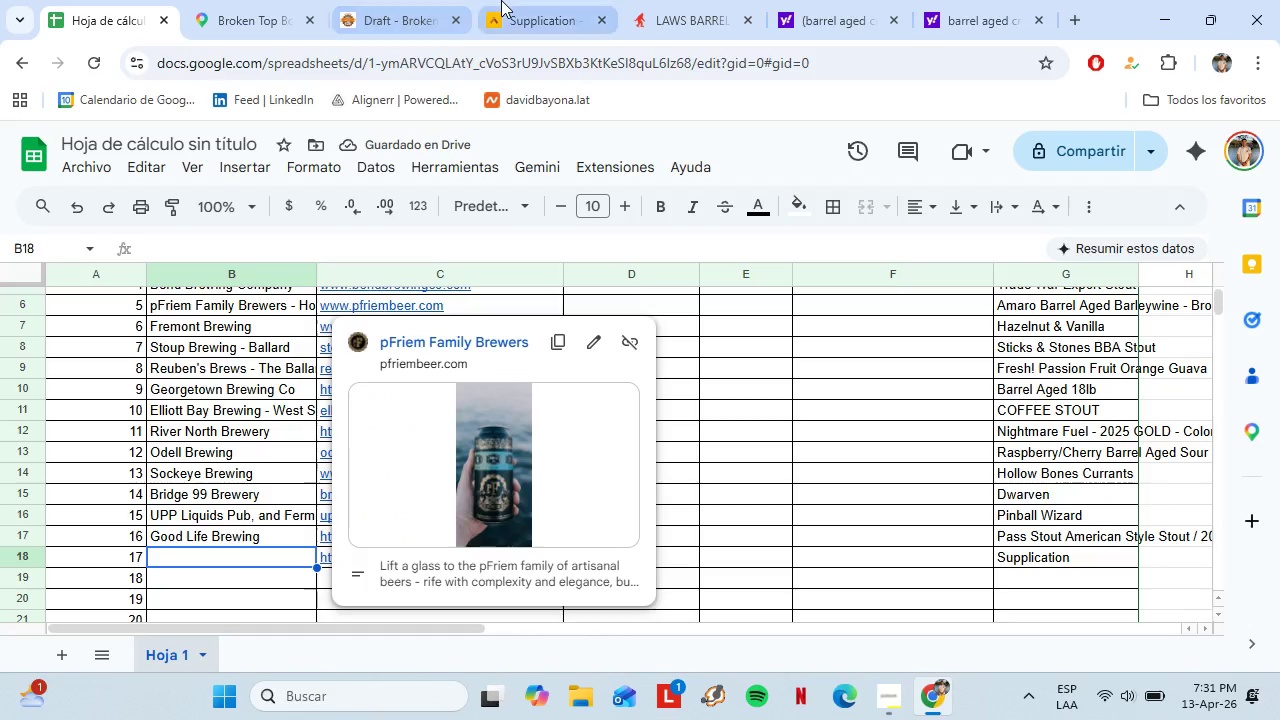 
left_click([415, 0])
 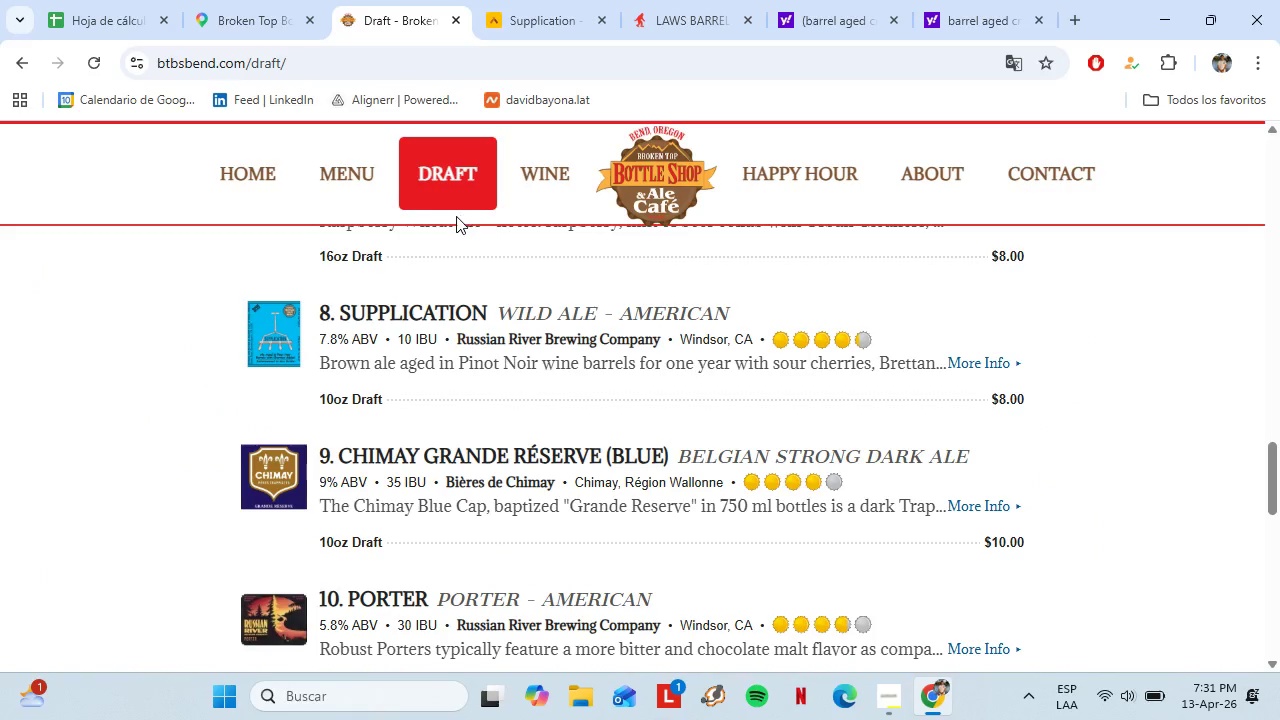 
scroll: coordinate [652, 274], scroll_direction: up, amount: 13.0
 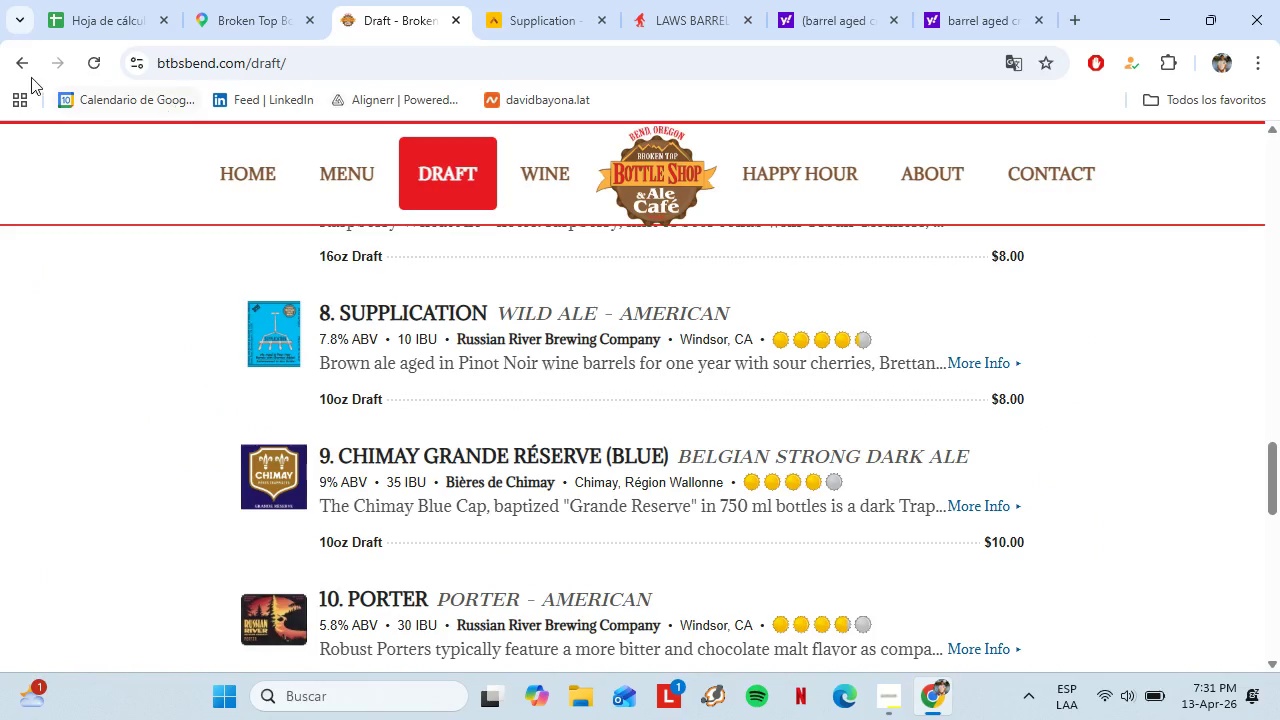 
left_click([21, 69])